 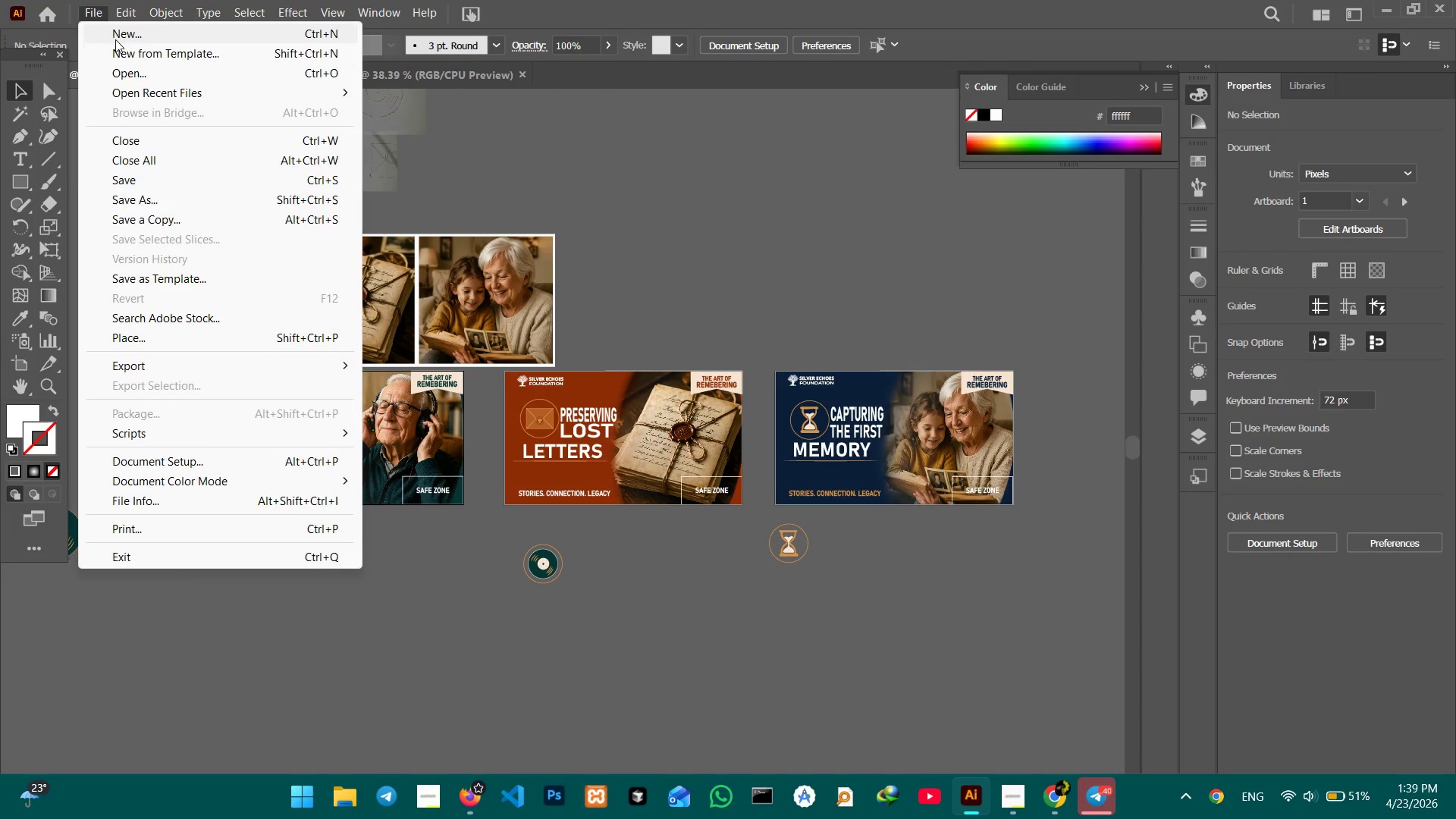 
left_click([187, 193])
 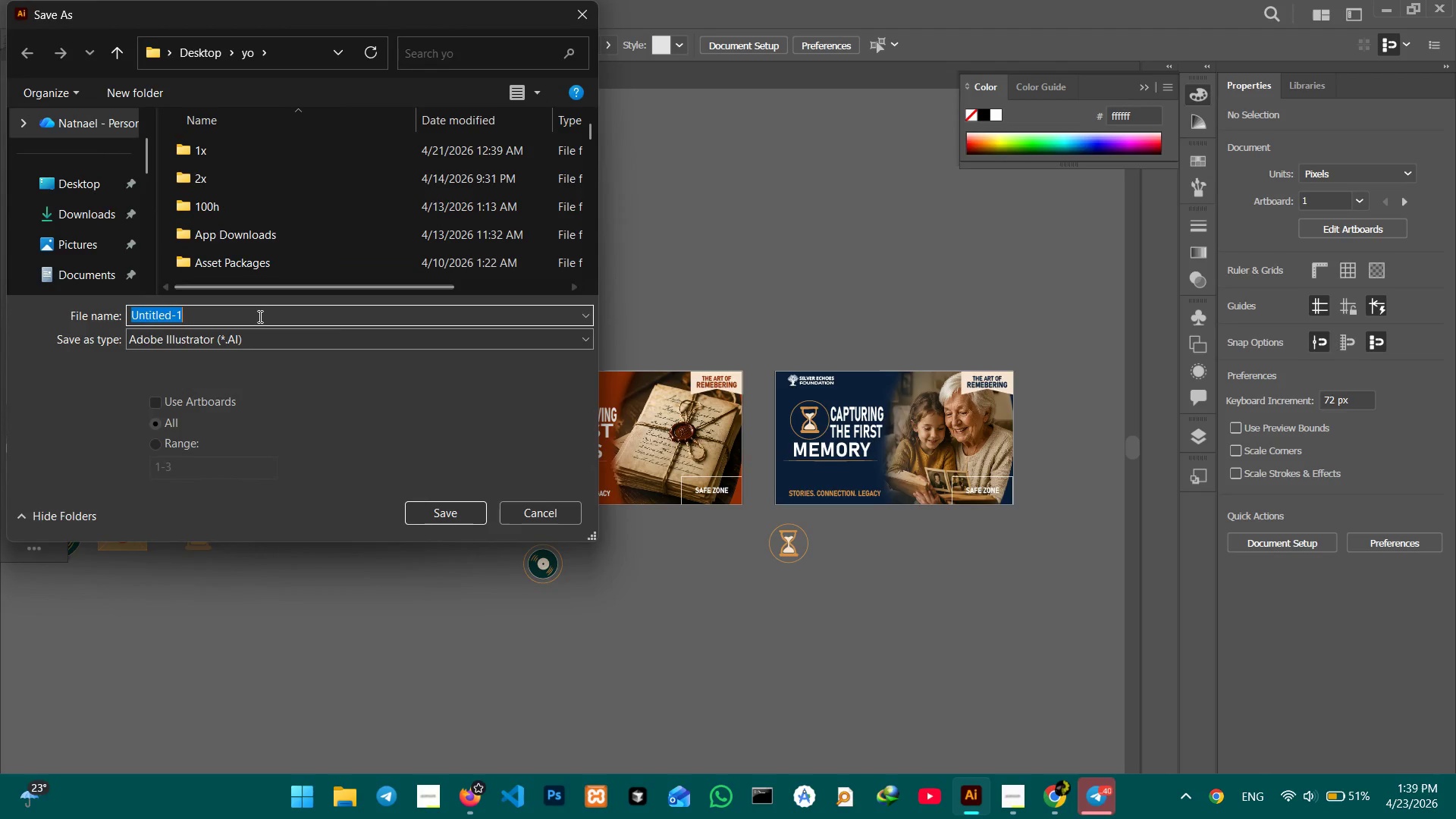 
key(Control+V)
 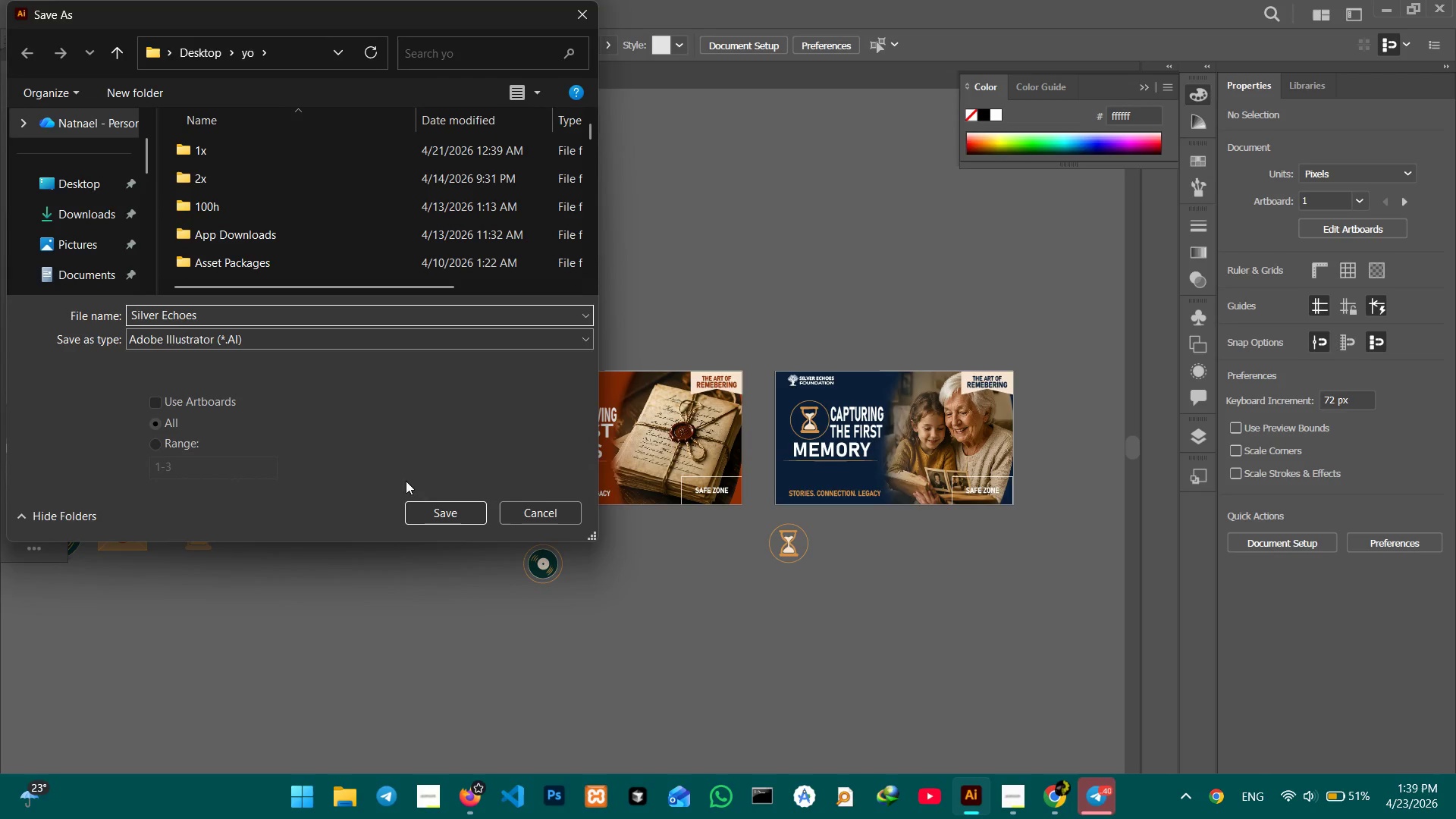 
left_click([432, 512])
 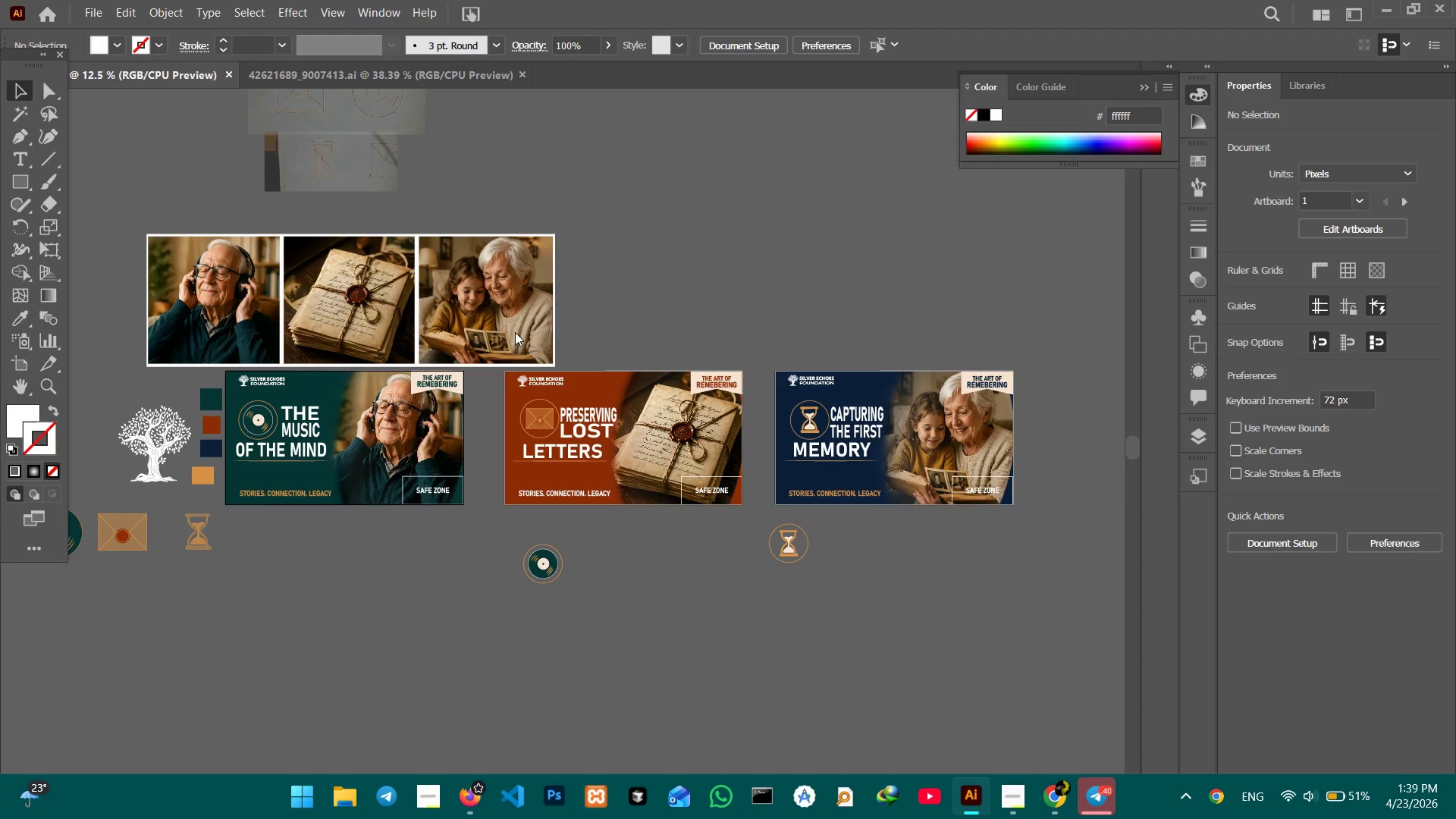 
key(Space)
 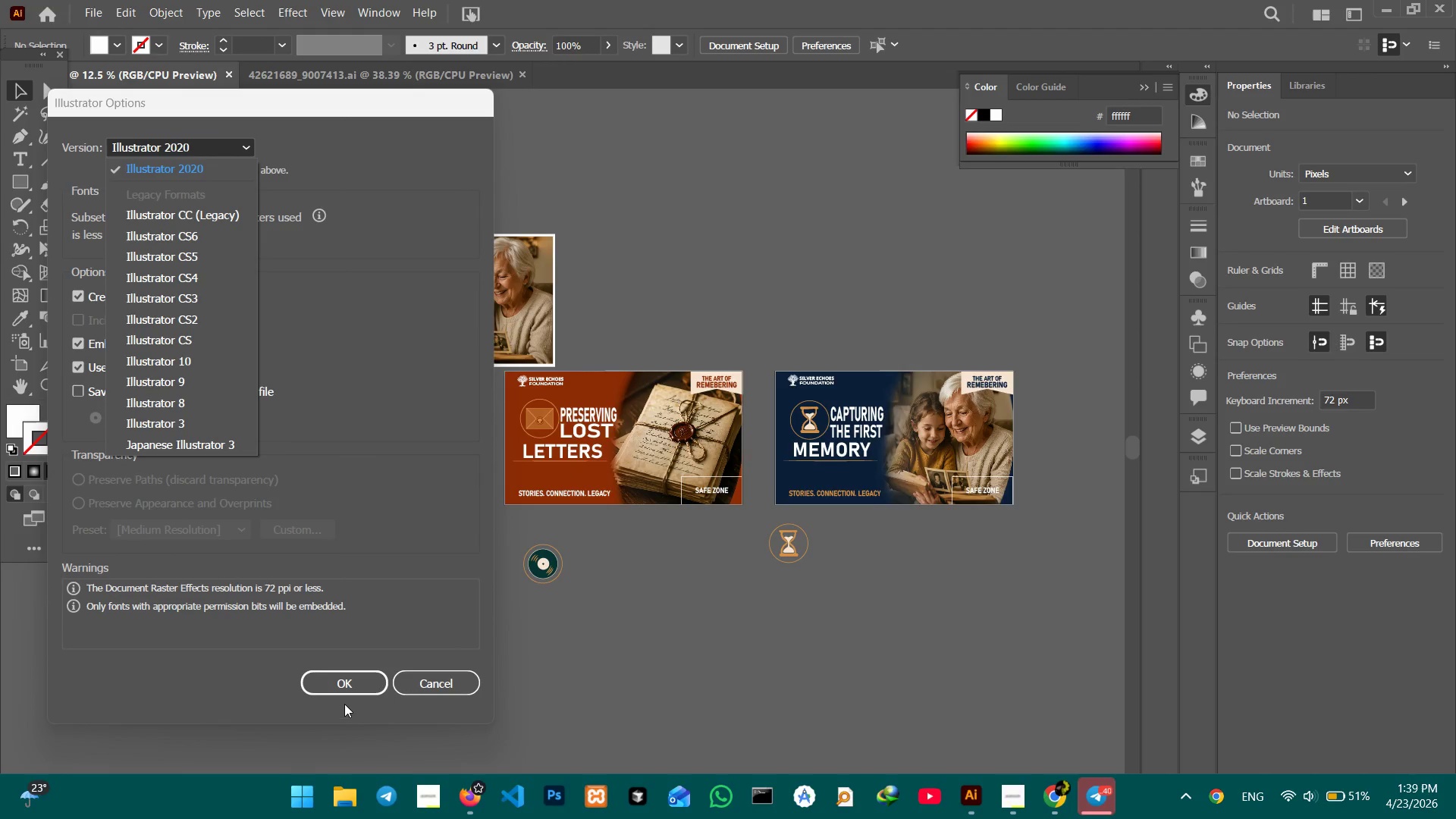 
left_click([350, 692])
 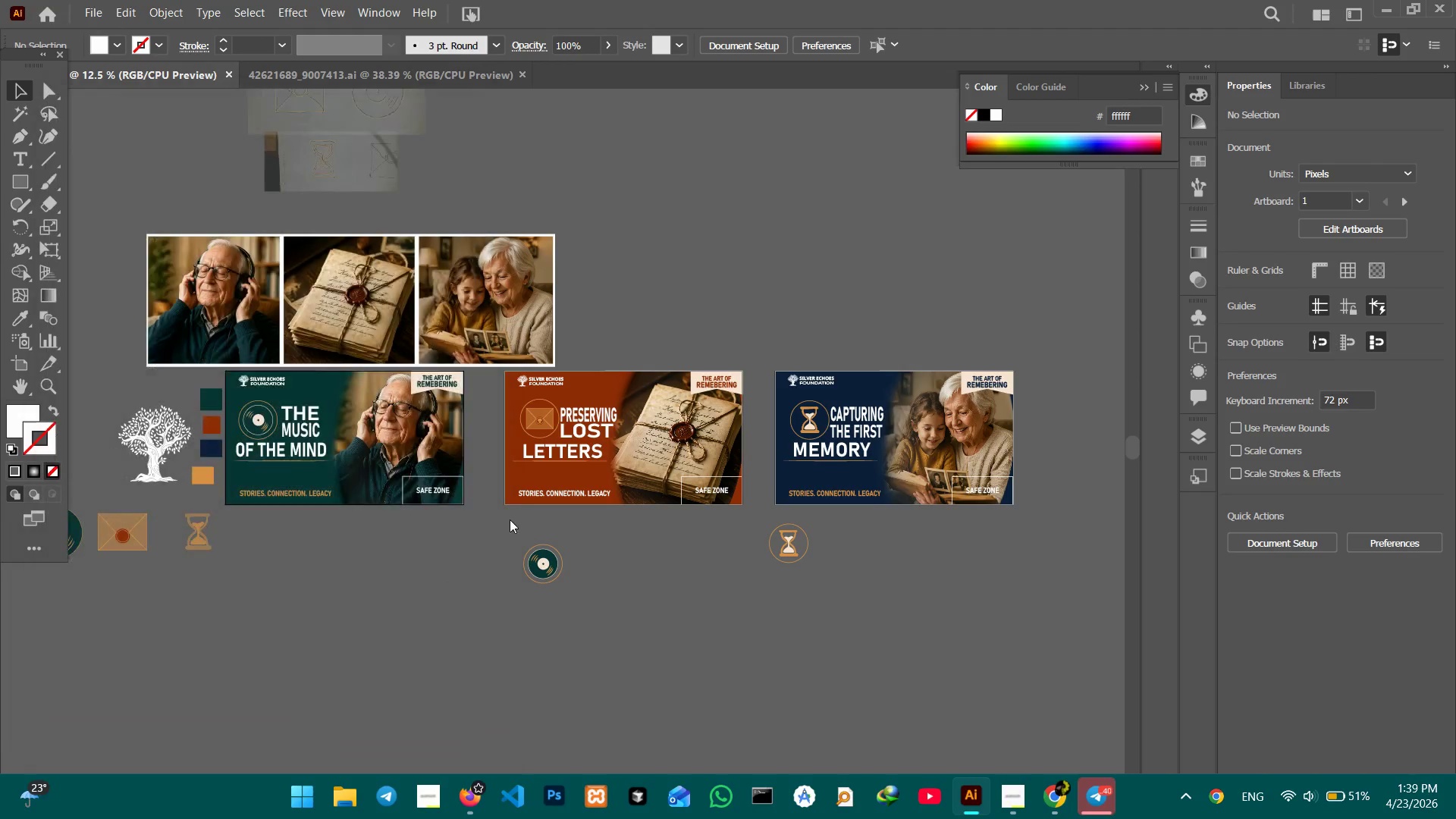 
hold_key(key=Space, duration=0.86)
 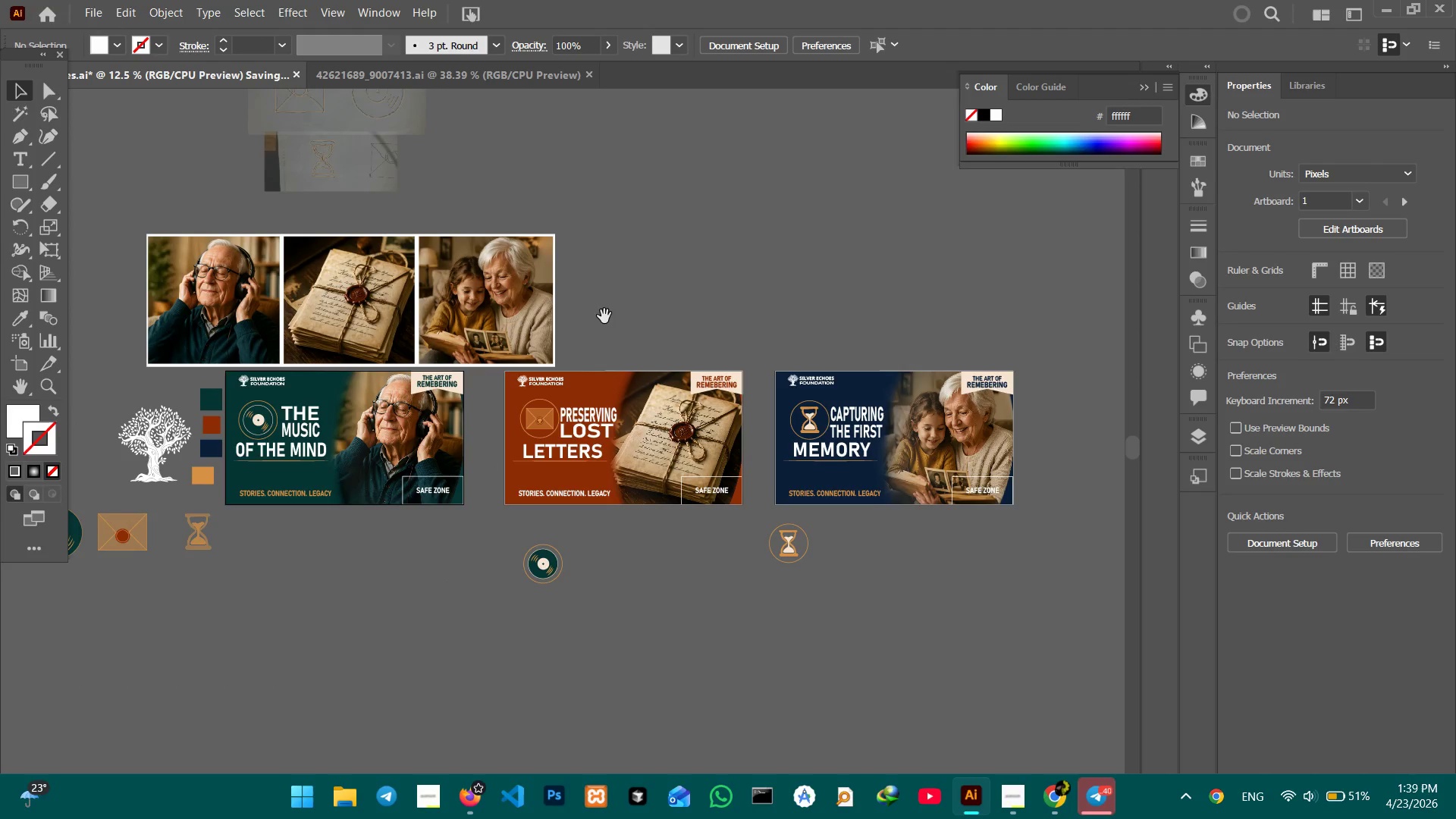 
left_click_drag(start_coordinate=[516, 379], to_coordinate=[540, 455])
 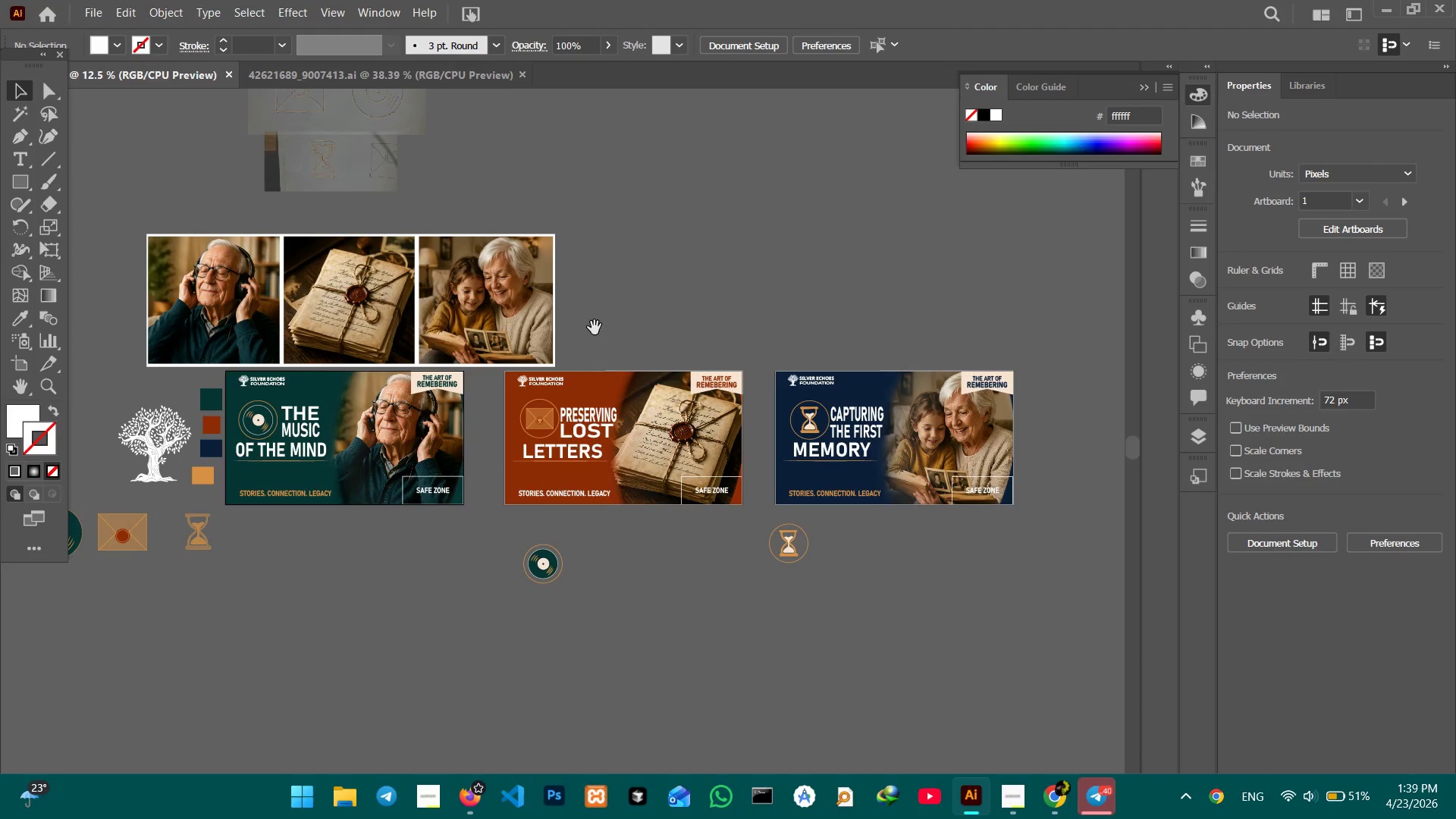 
hold_key(key=Space, duration=0.97)
 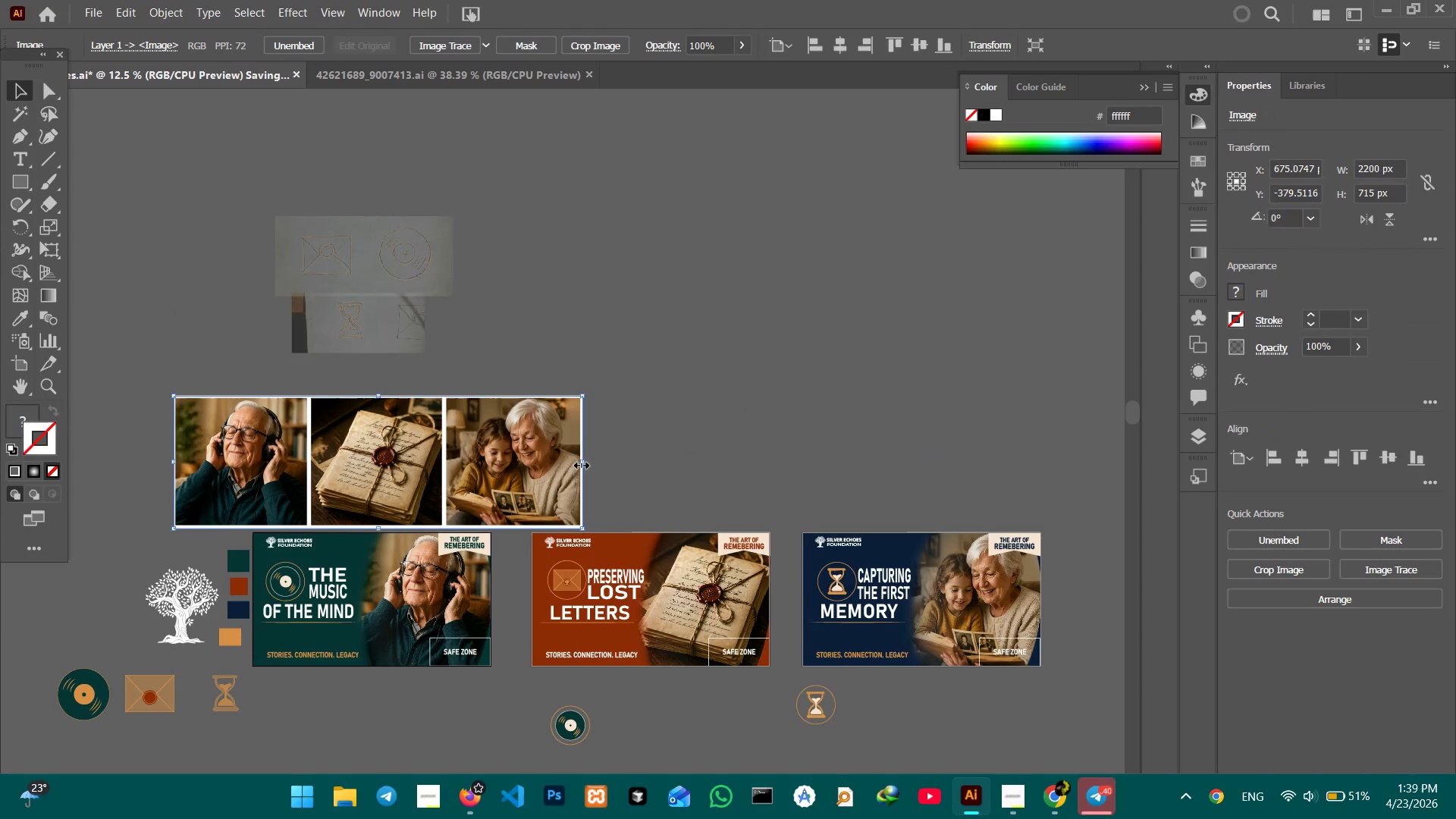 
left_click_drag(start_coordinate=[610, 307], to_coordinate=[632, 468])
 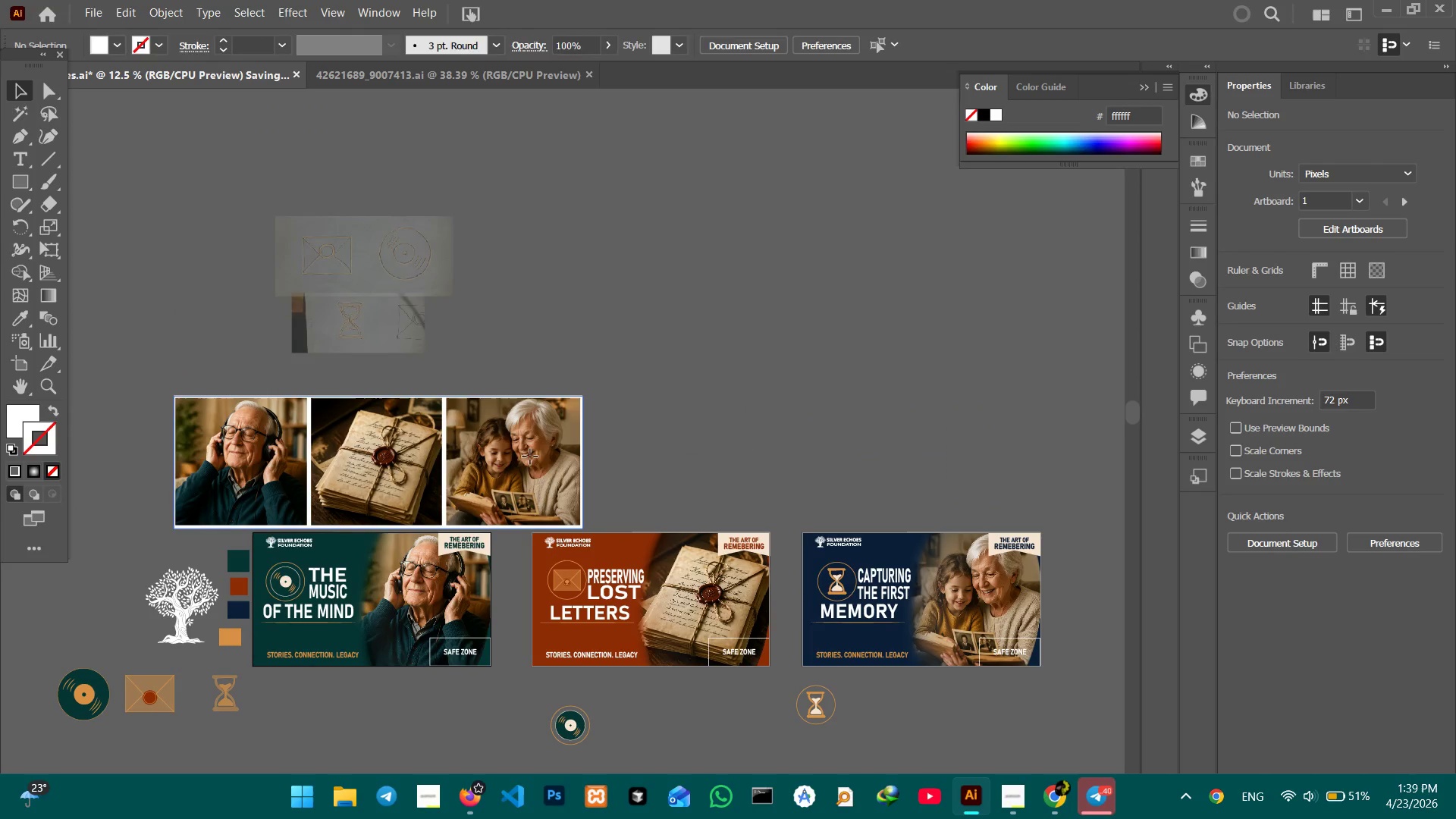 
left_click([530, 457])
 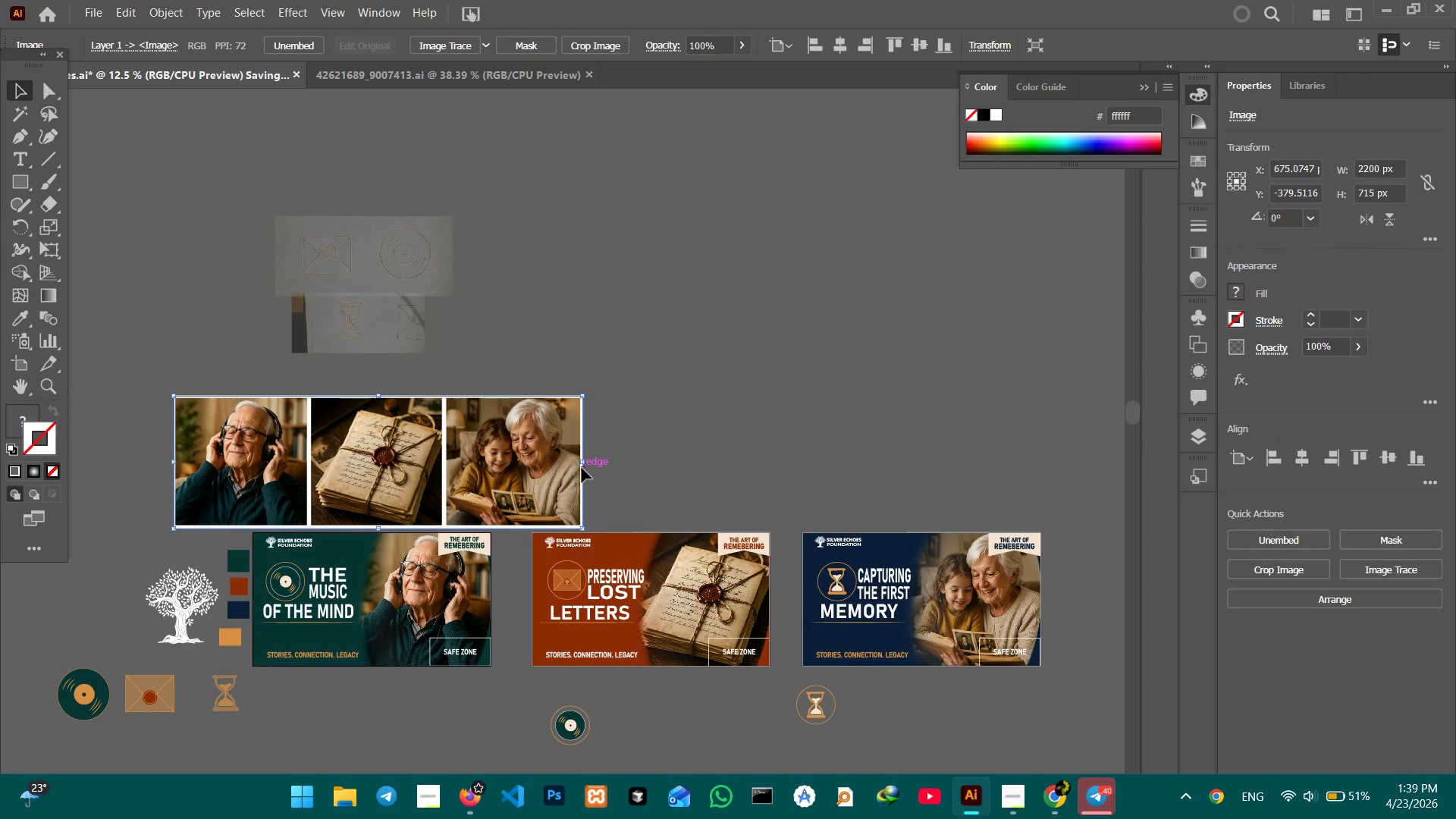 
key(Shift+ShiftLeft)
 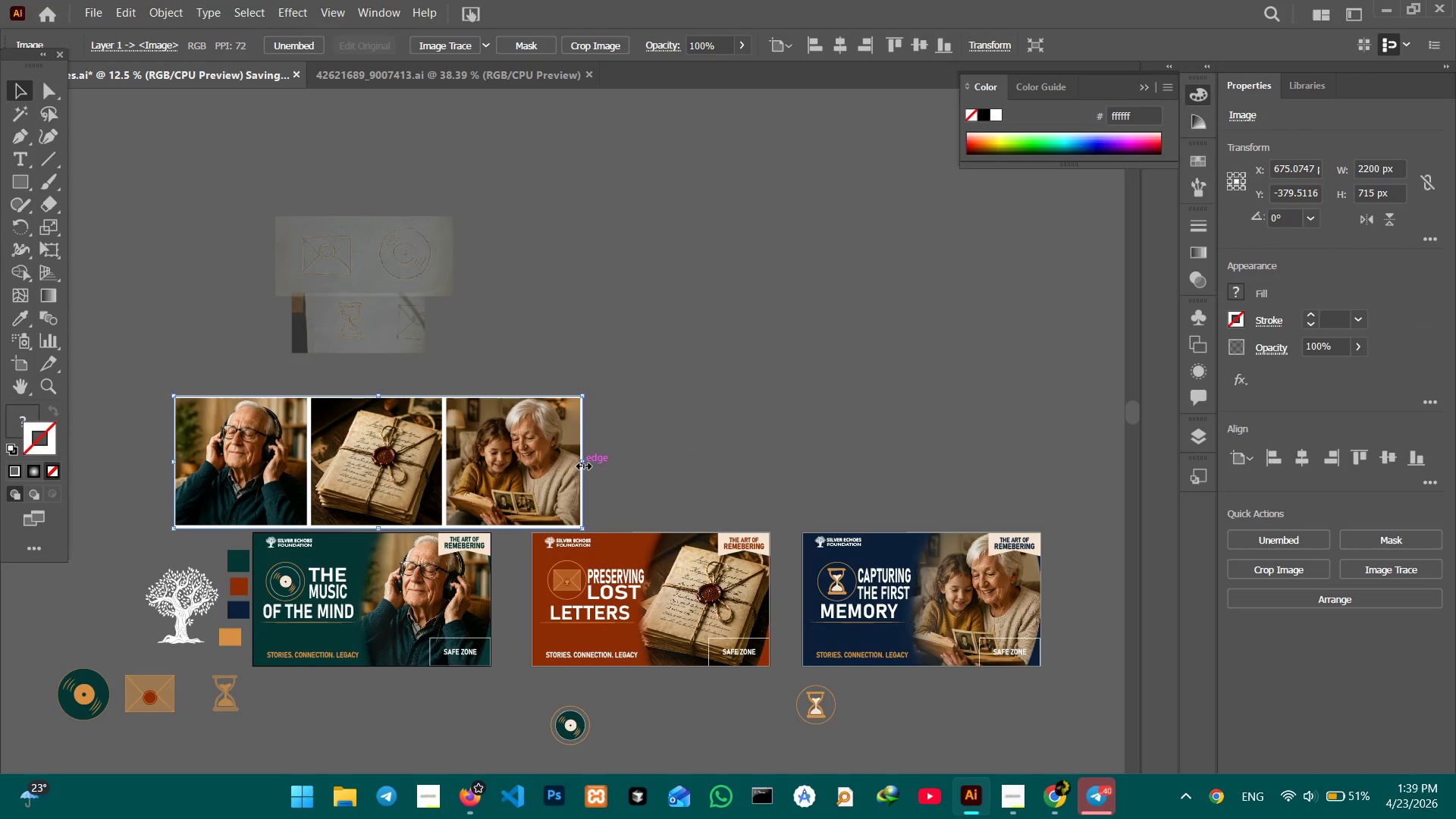 
left_click_drag(start_coordinate=[582, 464], to_coordinate=[362, 447])
 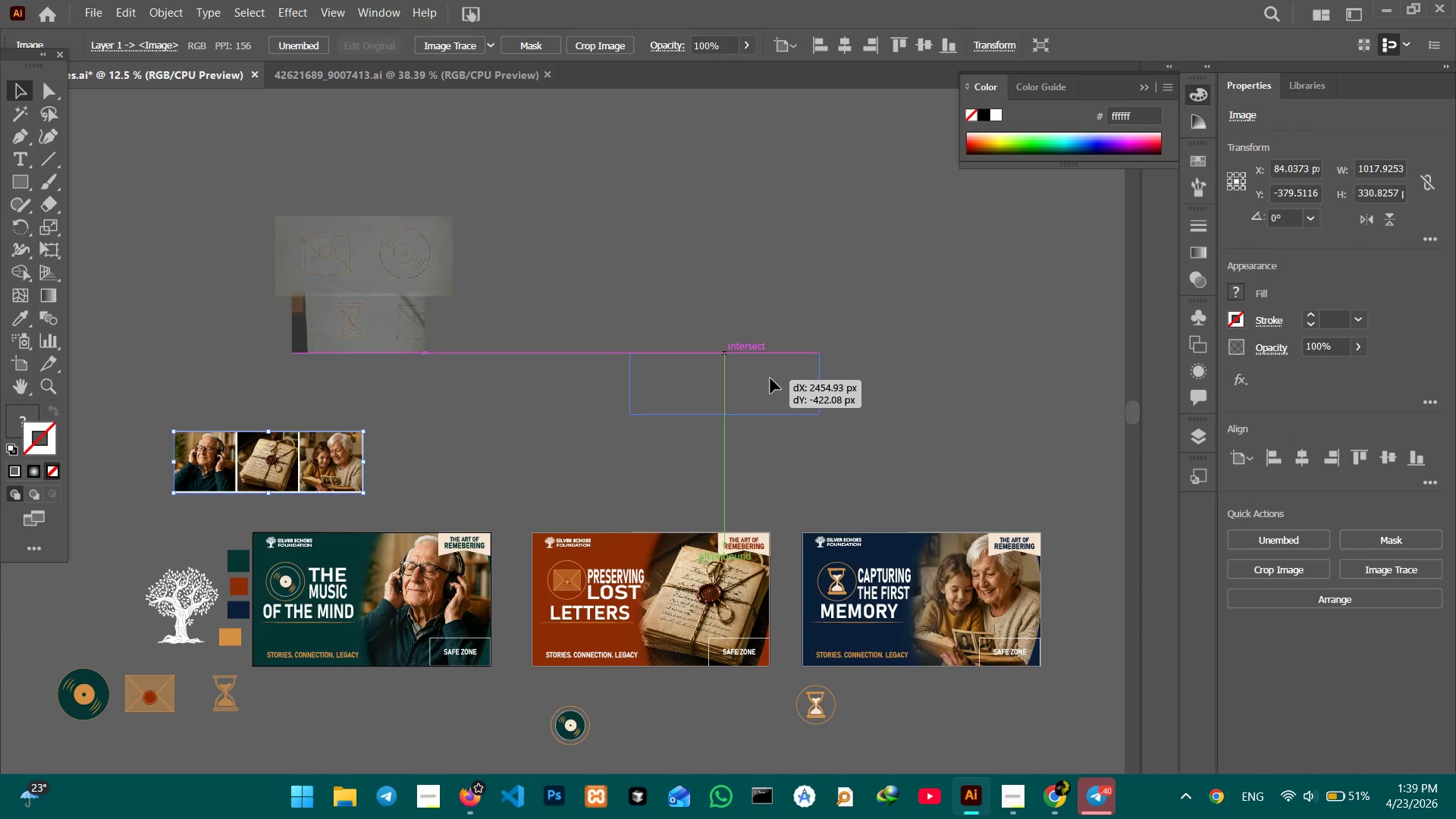 
hold_key(key=ShiftLeft, duration=0.89)
 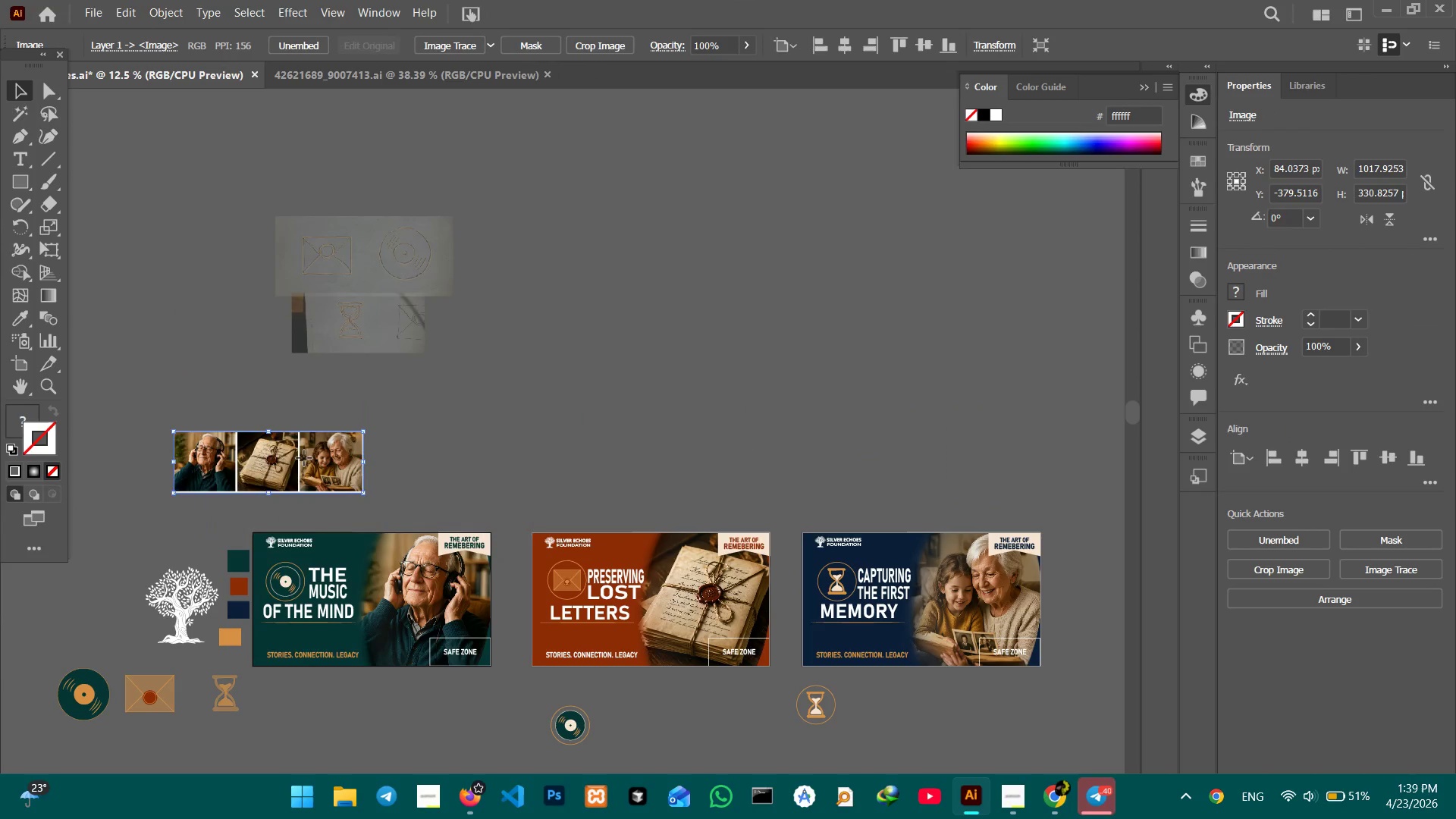 
left_click_drag(start_coordinate=[303, 458], to_coordinate=[666, 413])
 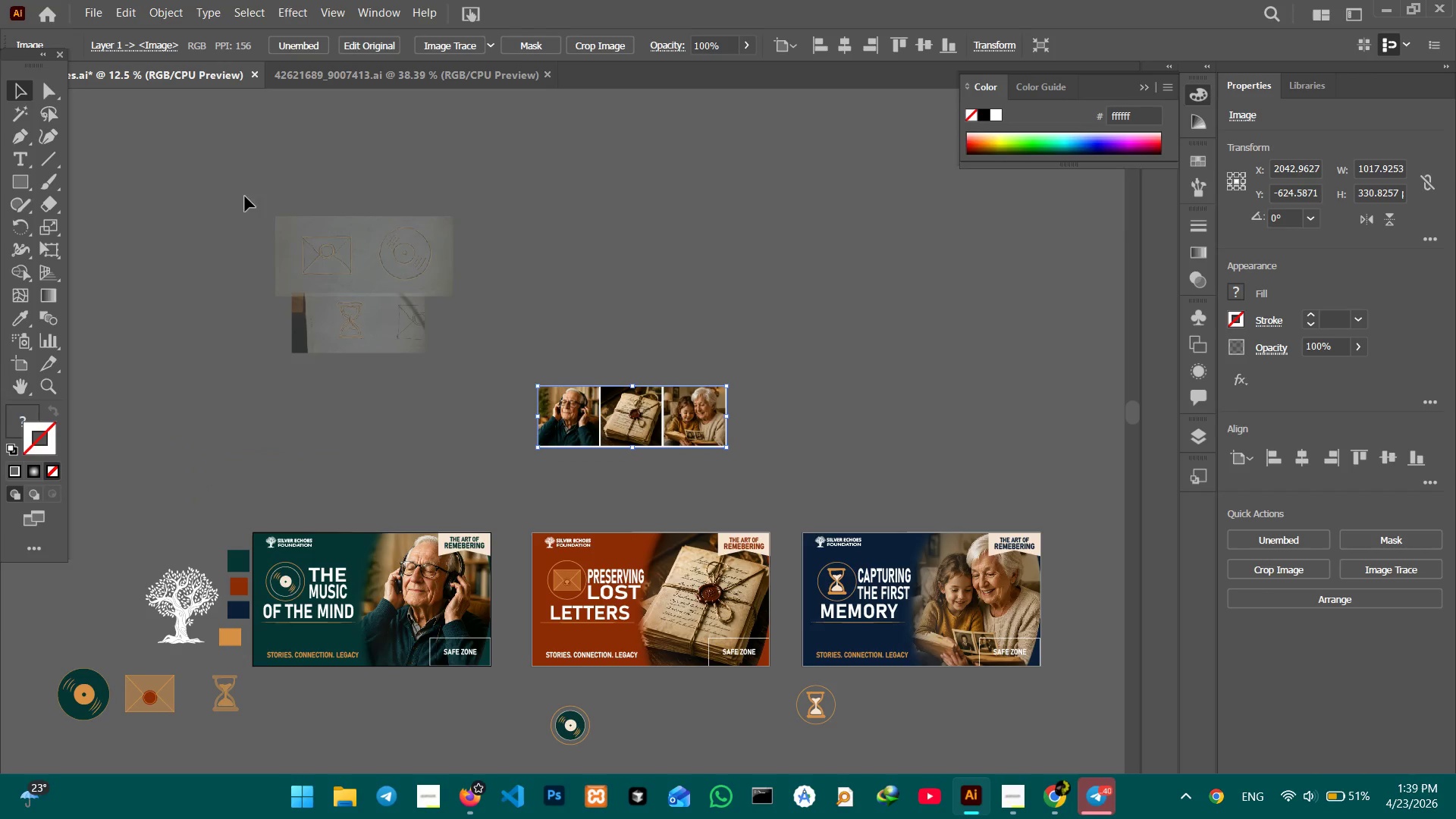 
left_click_drag(start_coordinate=[245, 196], to_coordinate=[463, 401])
 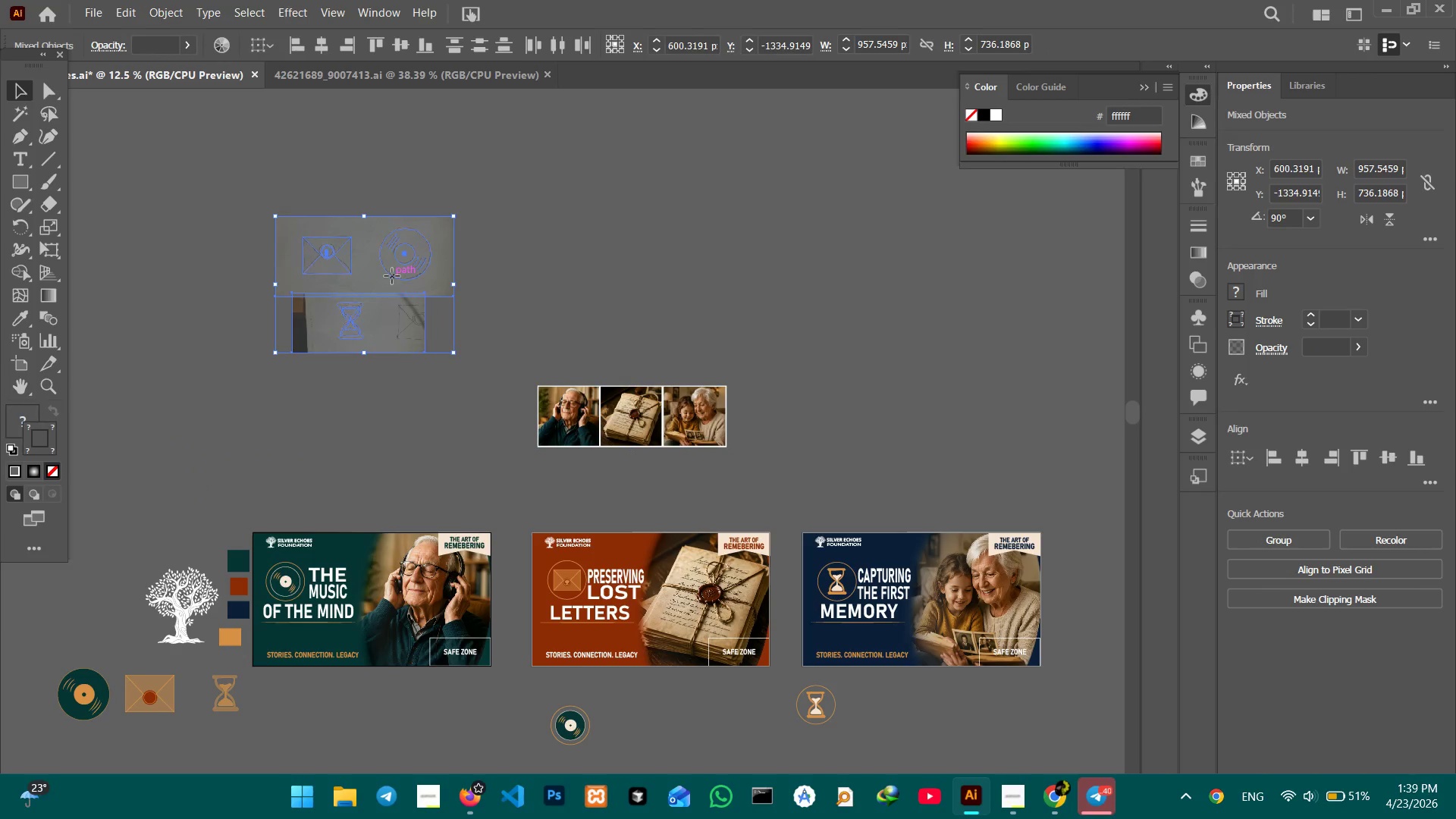 
left_click_drag(start_coordinate=[392, 276], to_coordinate=[391, 443])
 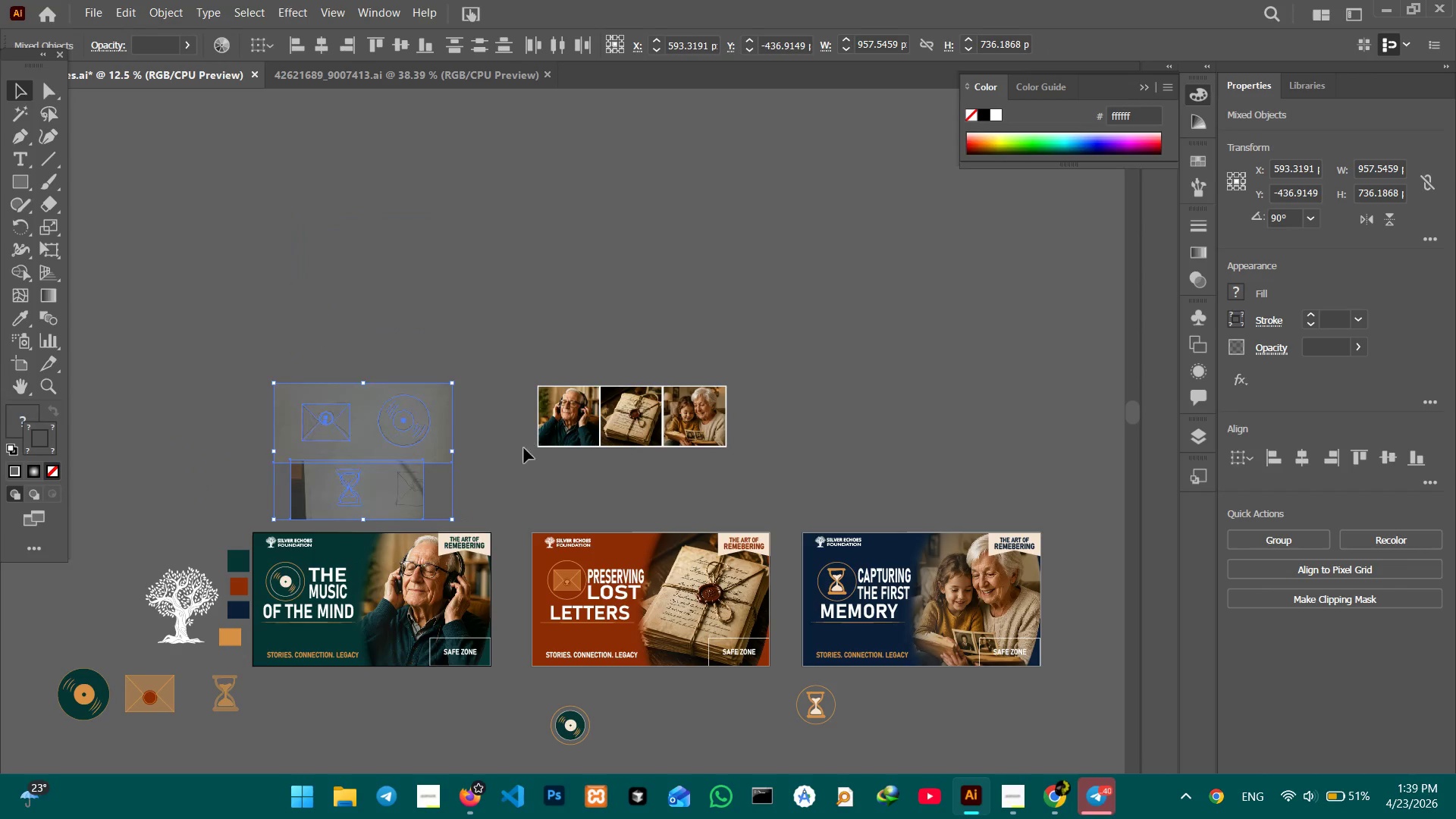 
hold_key(key=Space, duration=0.77)
 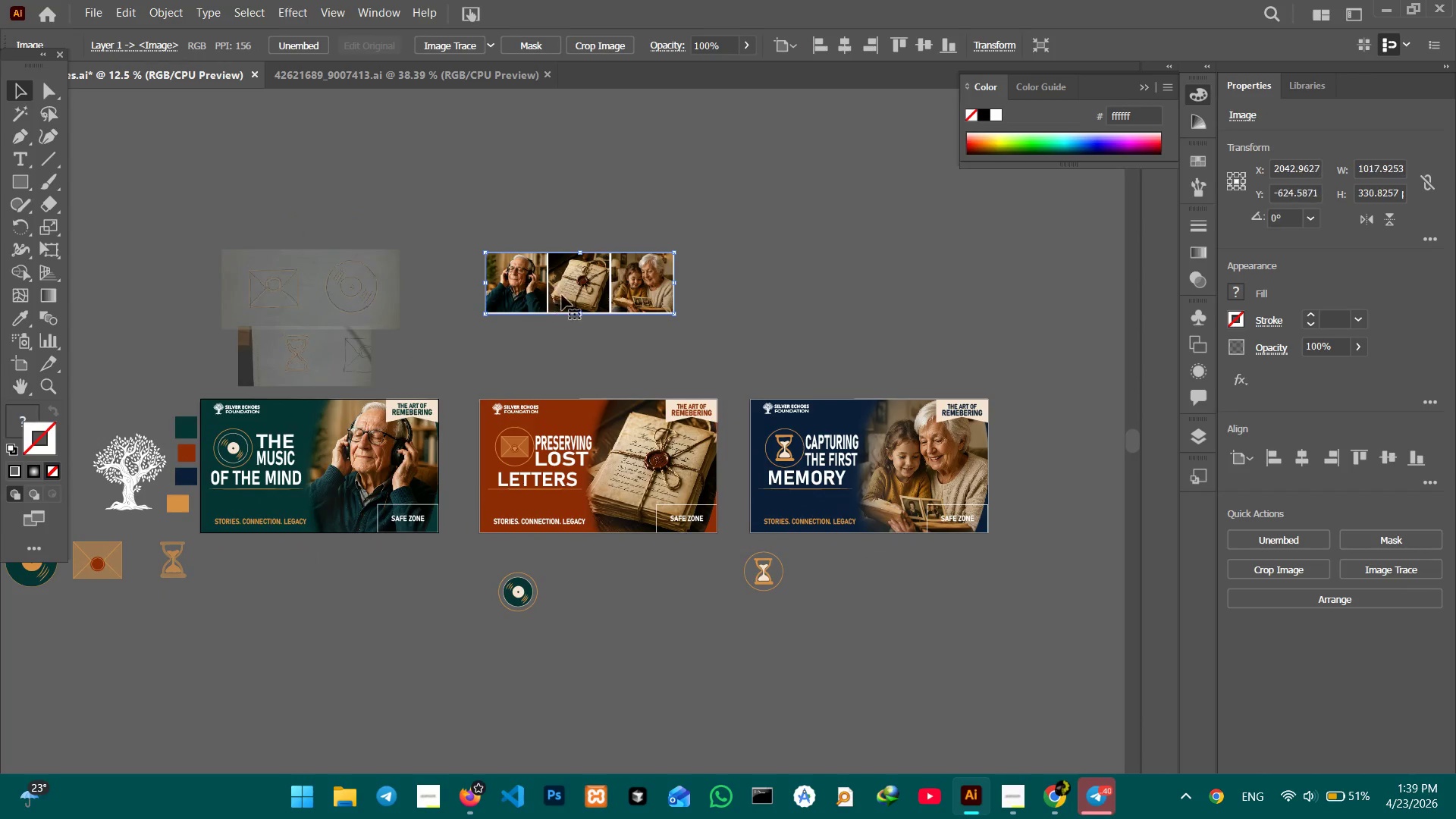 
left_click_drag(start_coordinate=[524, 460], to_coordinate=[473, 325])
 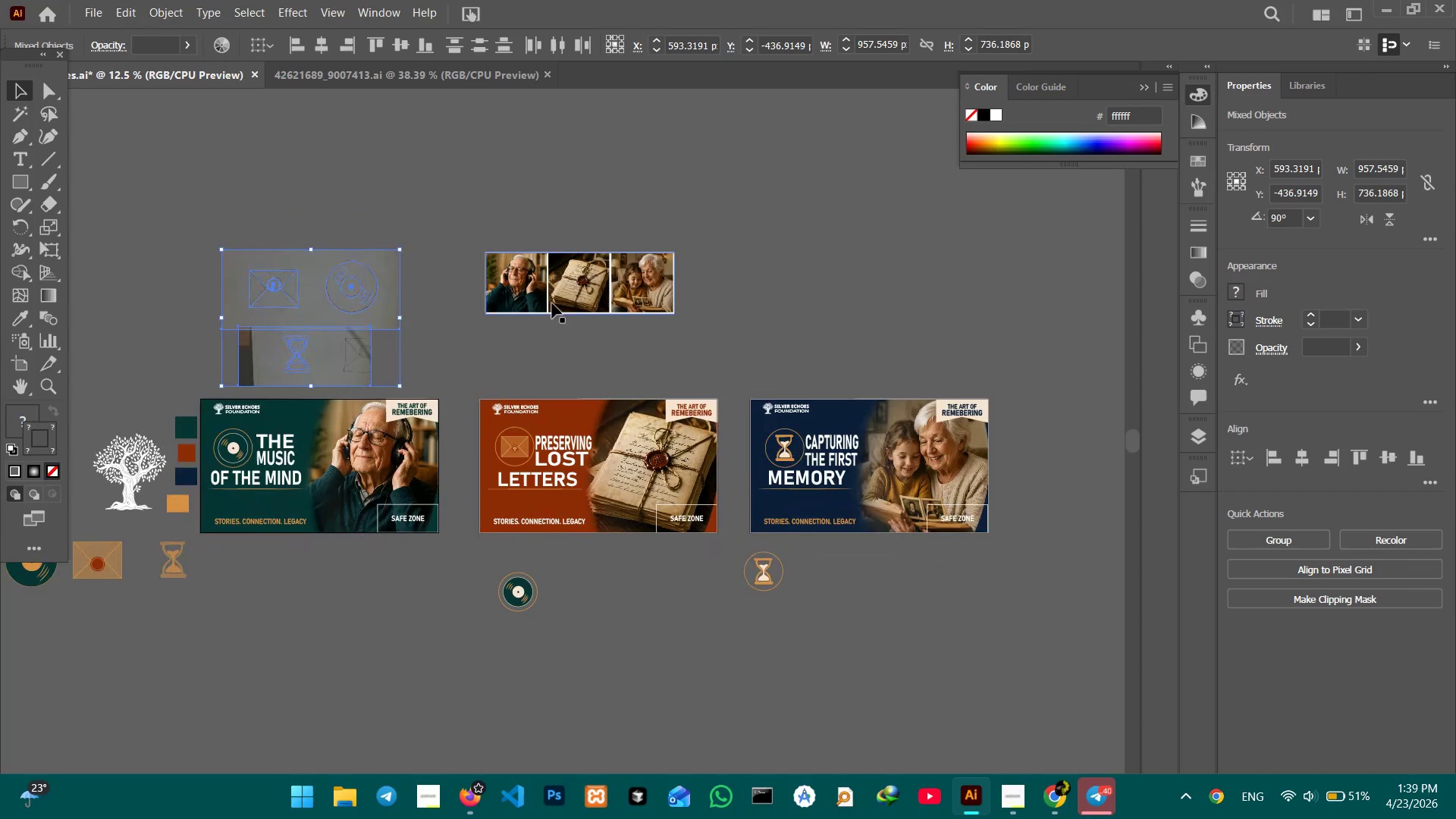 
hold_key(key=Space, duration=2.92)
 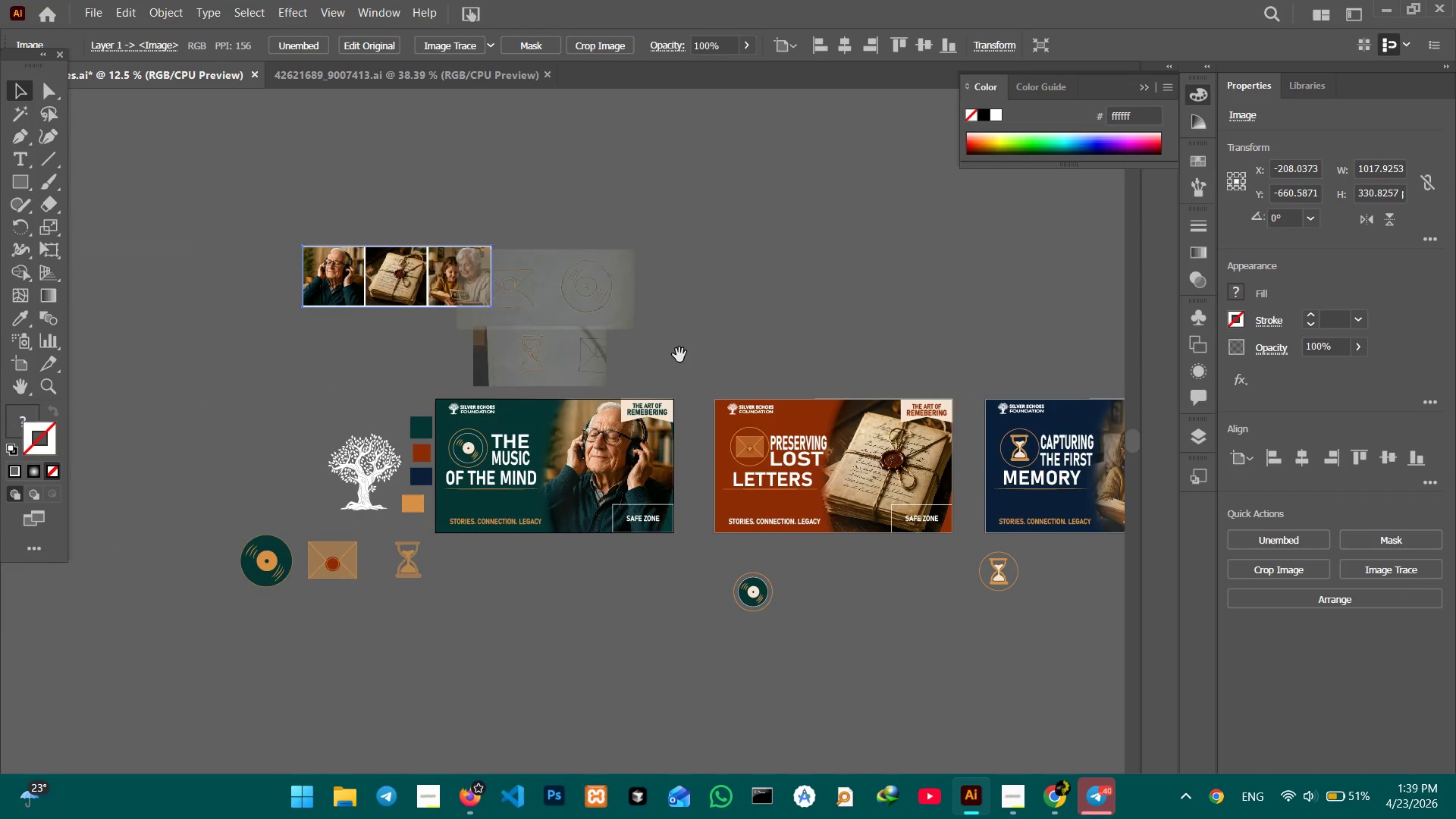 
left_click_drag(start_coordinate=[562, 295], to_coordinate=[143, 287])
 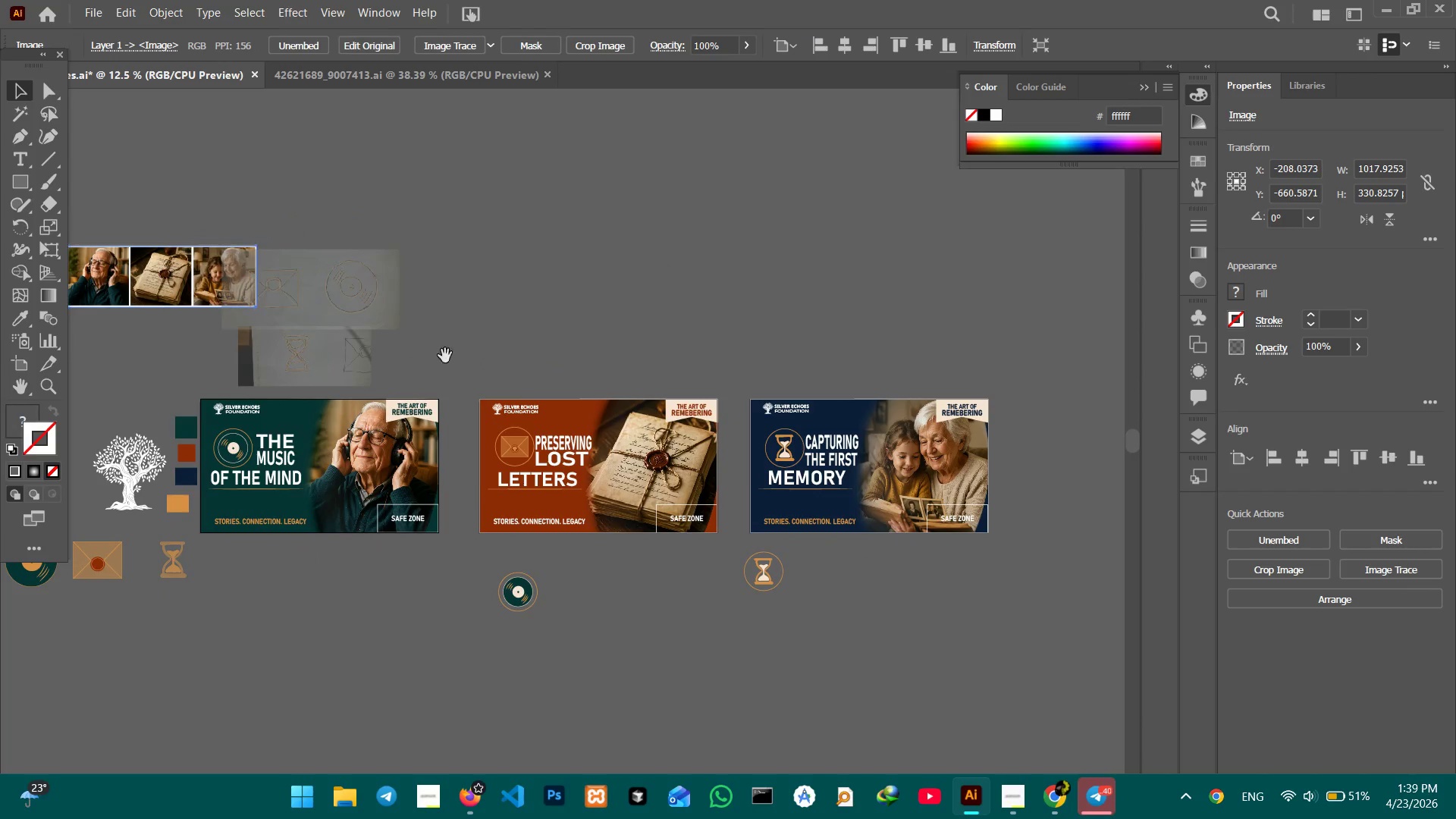 
hold_key(key=Space, duration=0.7)
 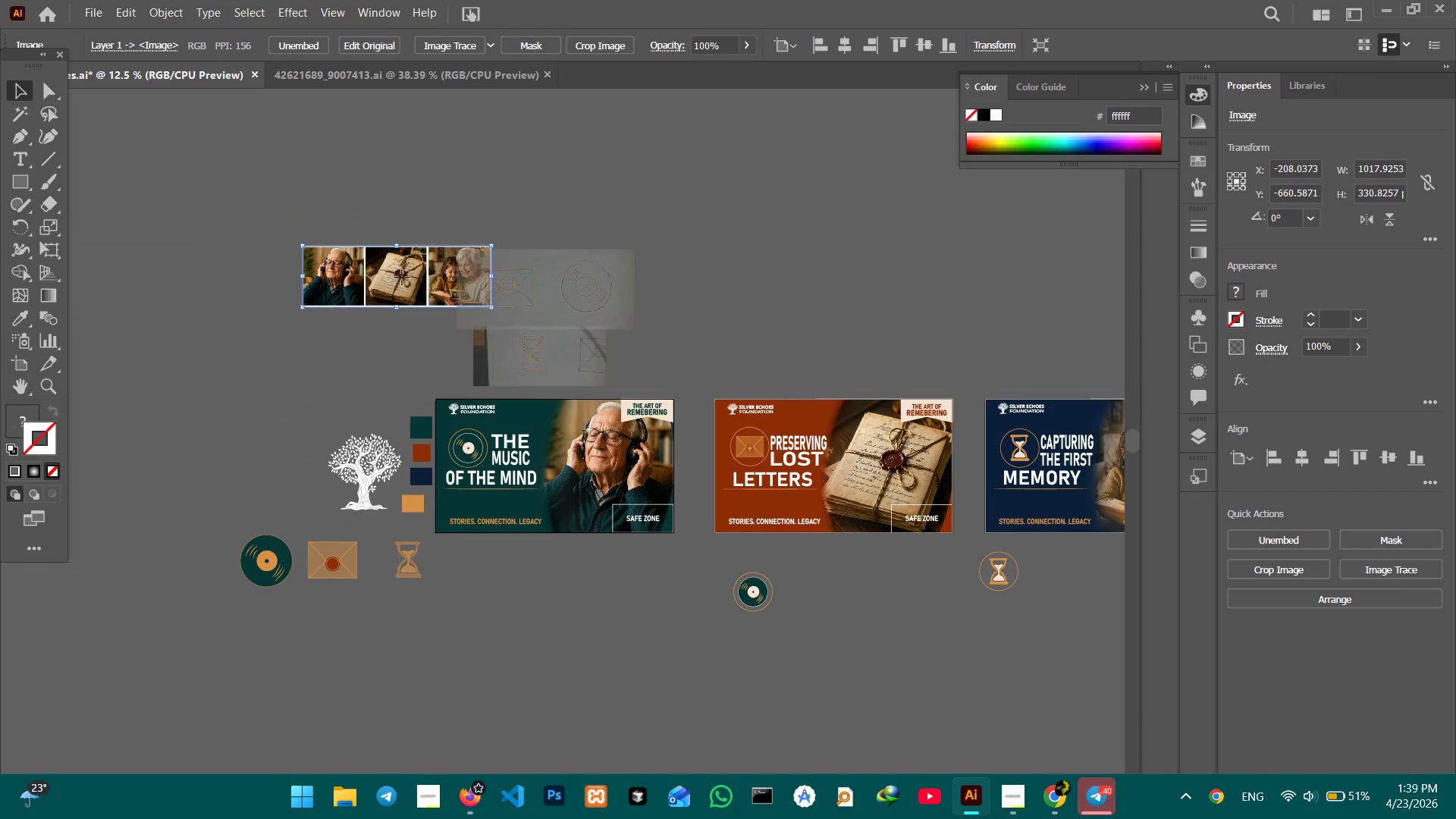 
left_click_drag(start_coordinate=[445, 356], to_coordinate=[681, 356])
 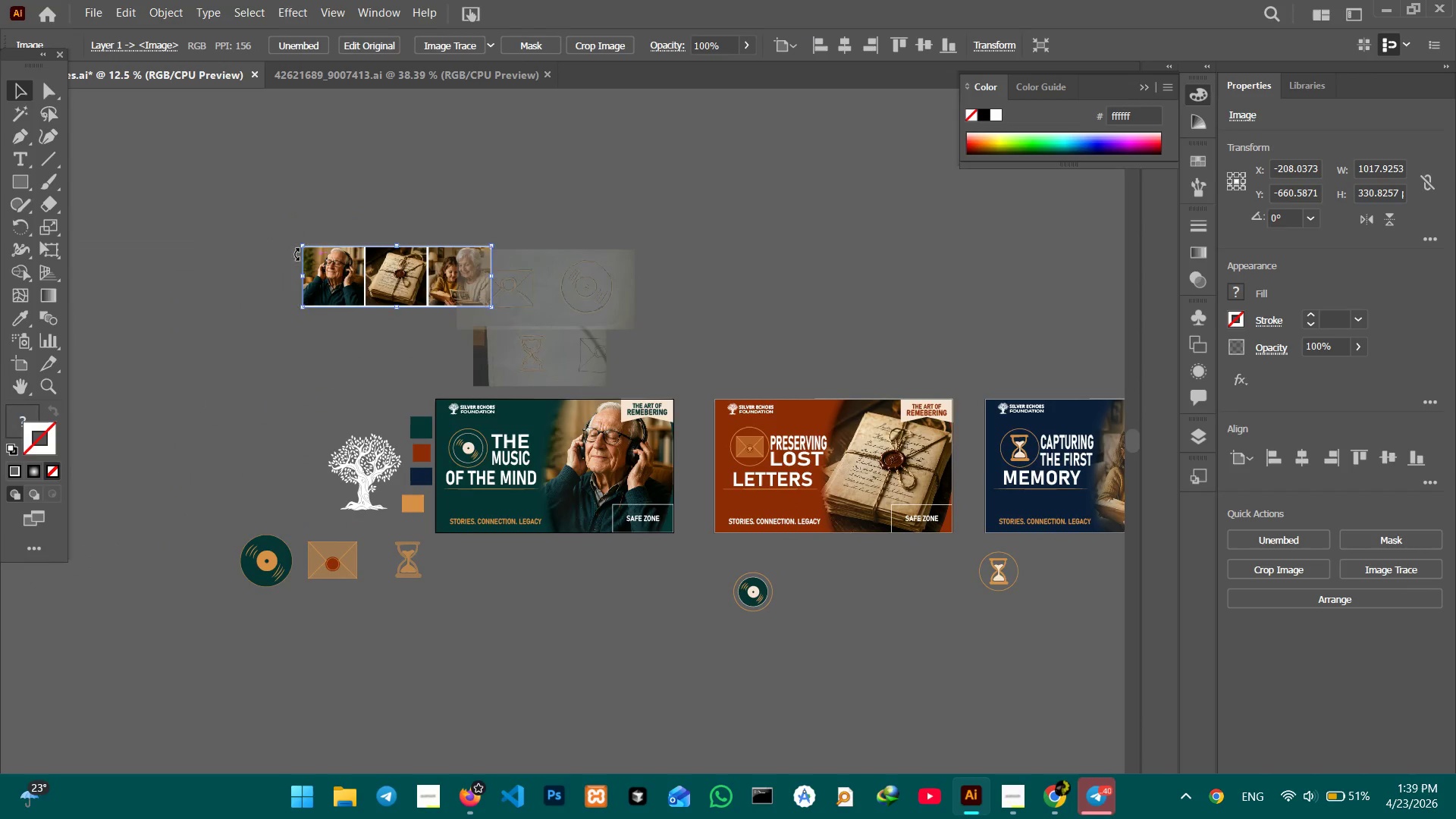 
hold_key(key=Space, duration=5.86)
 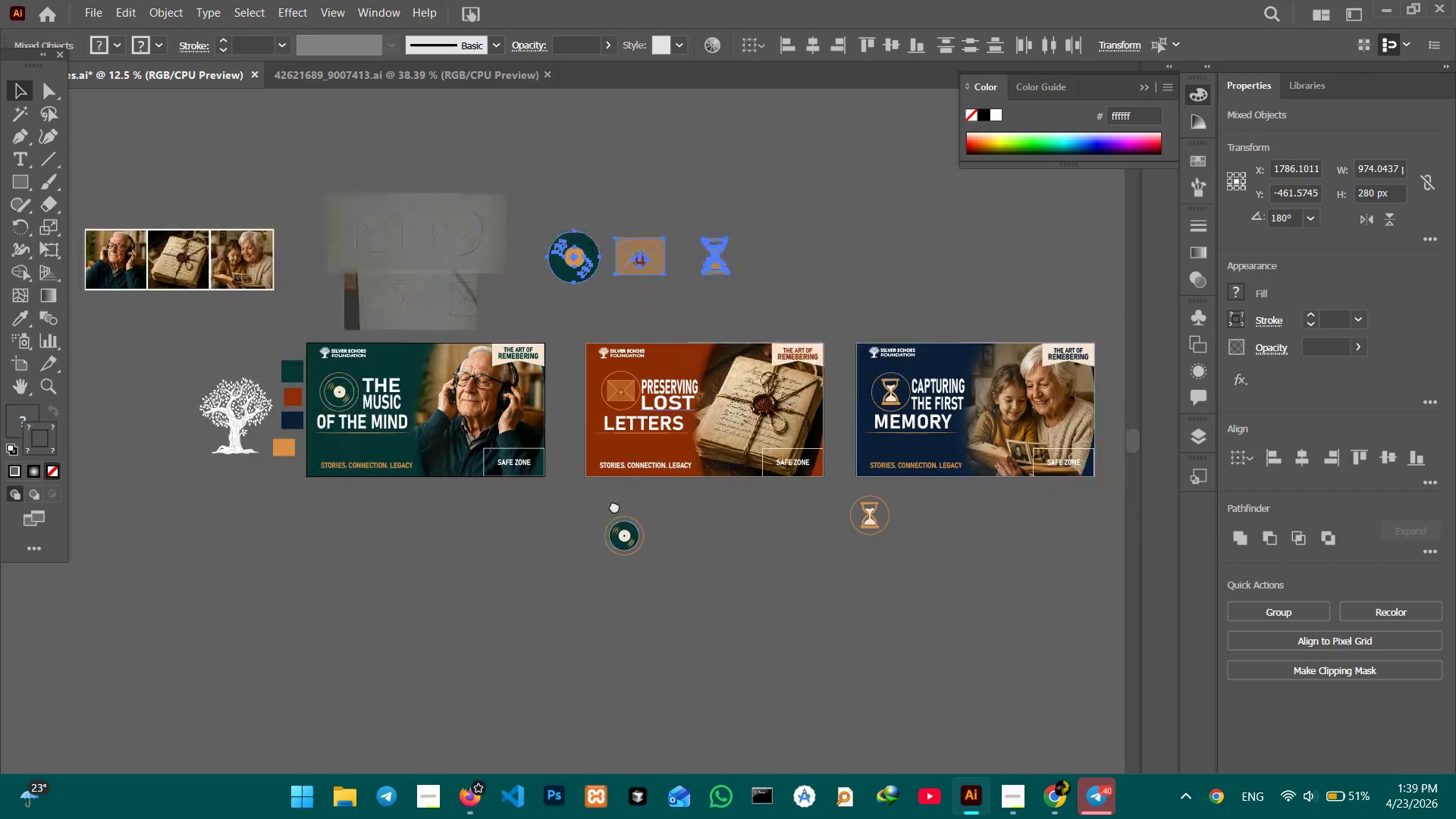 
left_click_drag(start_coordinate=[402, 278], to_coordinate=[312, 318])
 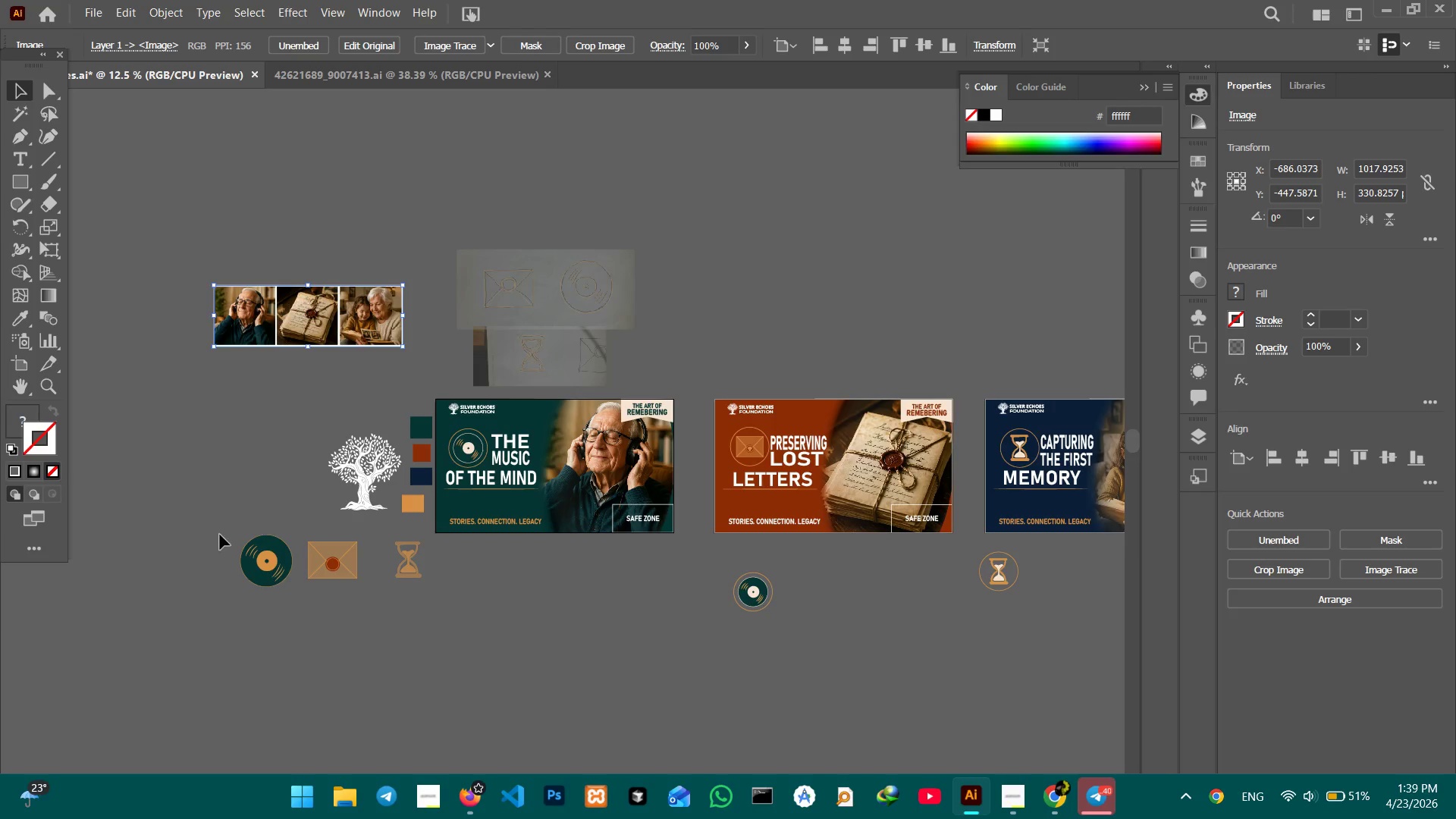 
left_click_drag(start_coordinate=[220, 535], to_coordinate=[411, 622])
 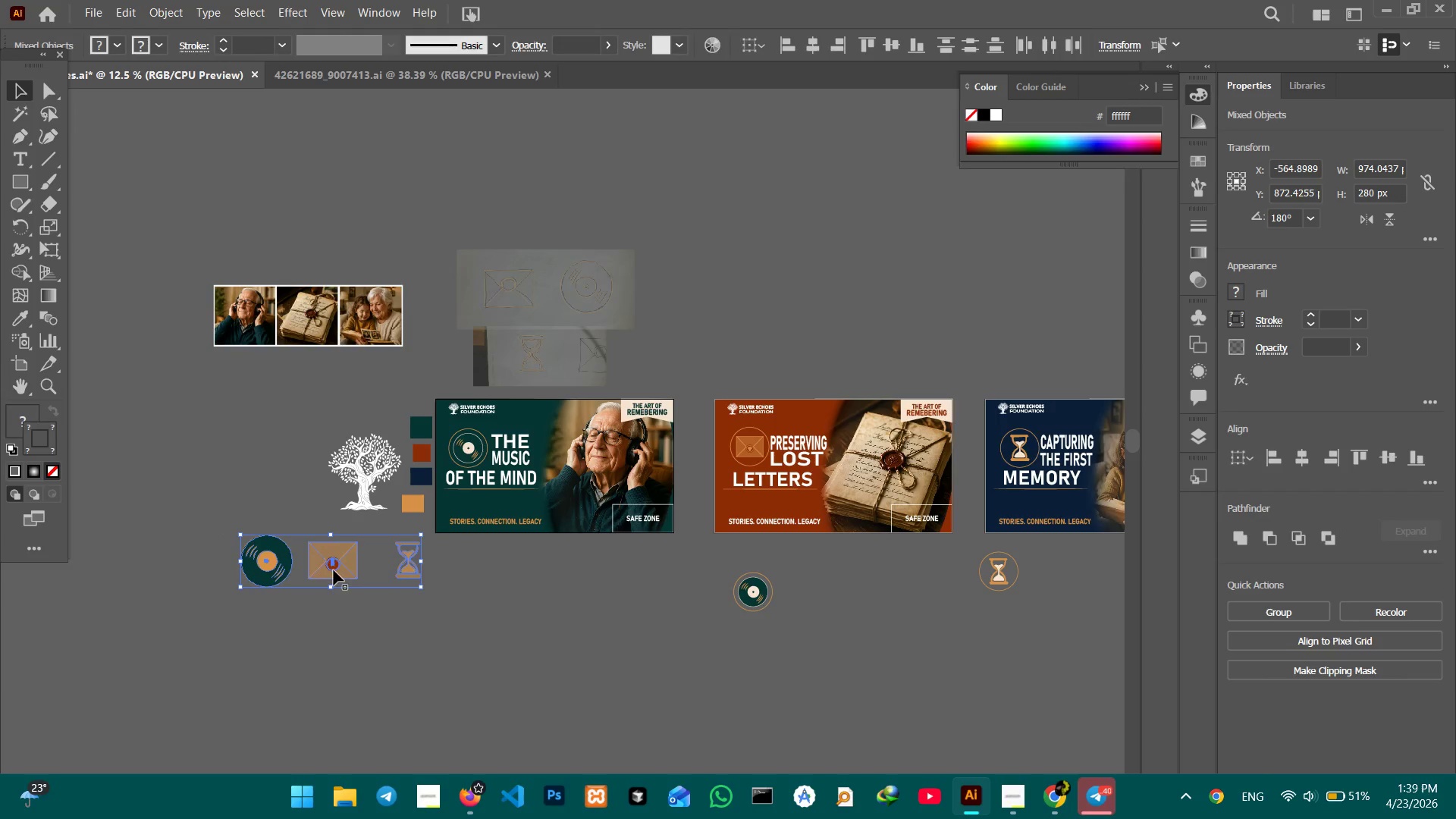 
left_click_drag(start_coordinate=[331, 570], to_coordinate=[769, 322])
 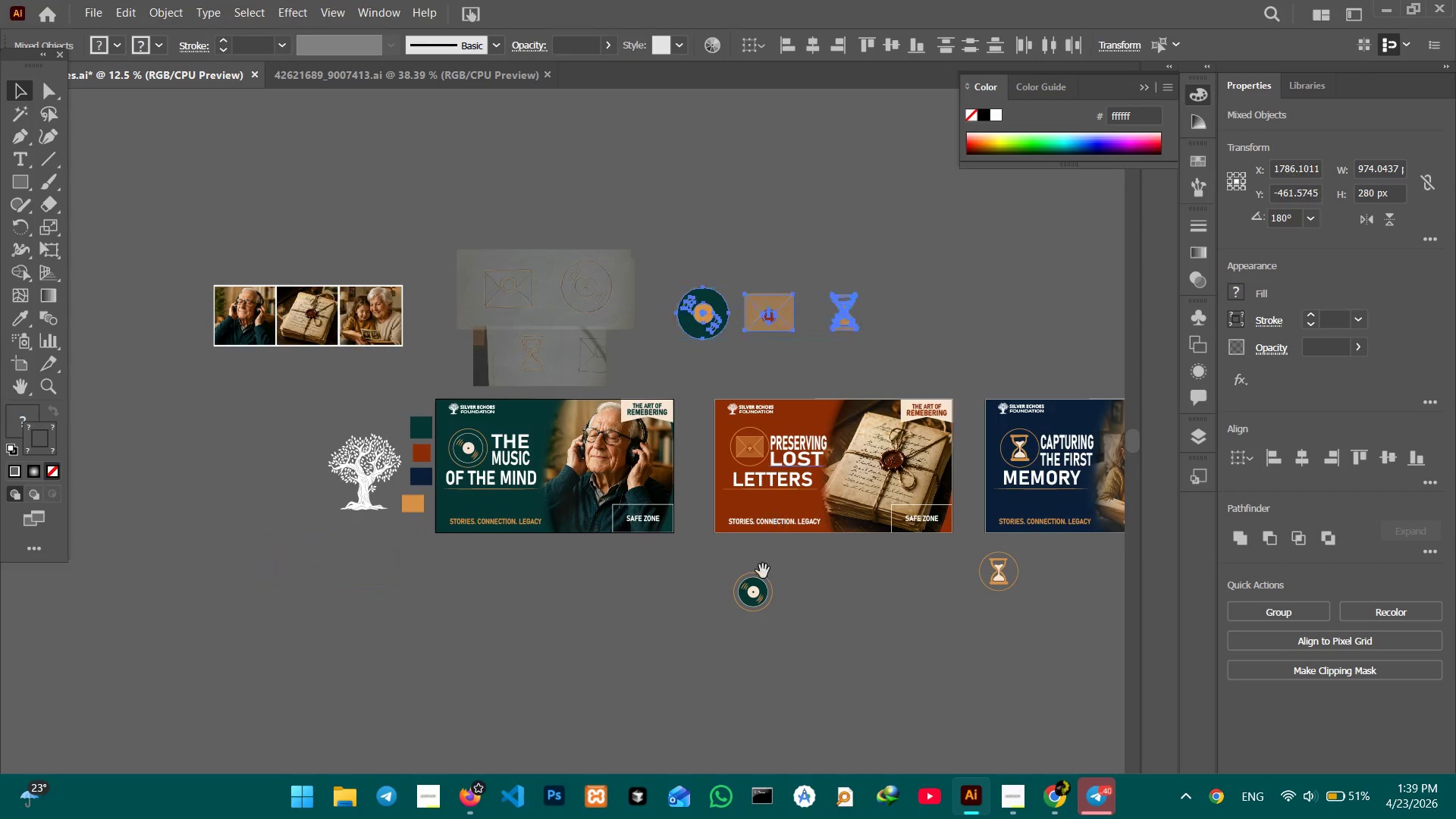 
hold_key(key=Space, duration=0.78)
 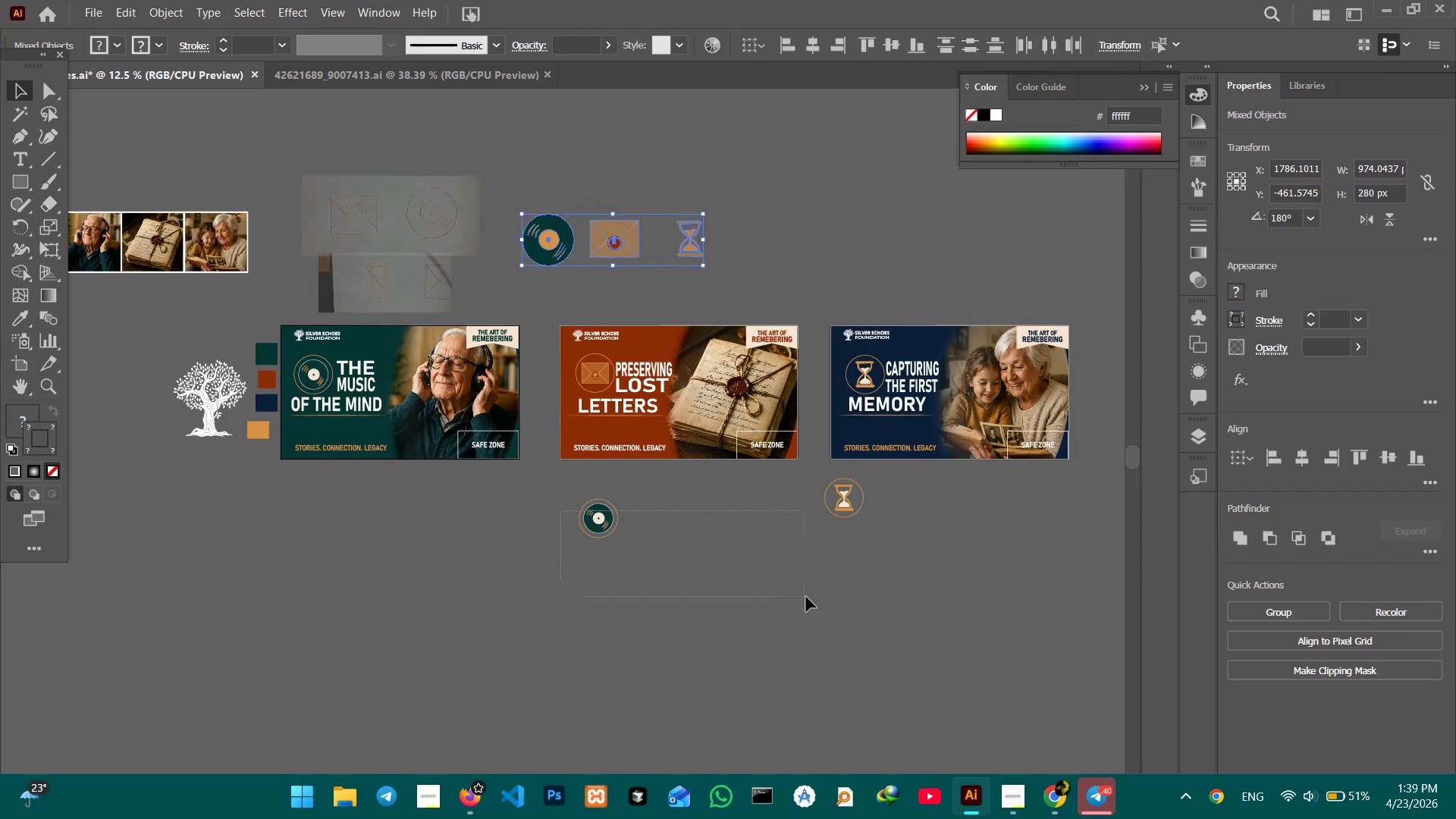 
left_click_drag(start_coordinate=[756, 574], to_coordinate=[600, 500])
 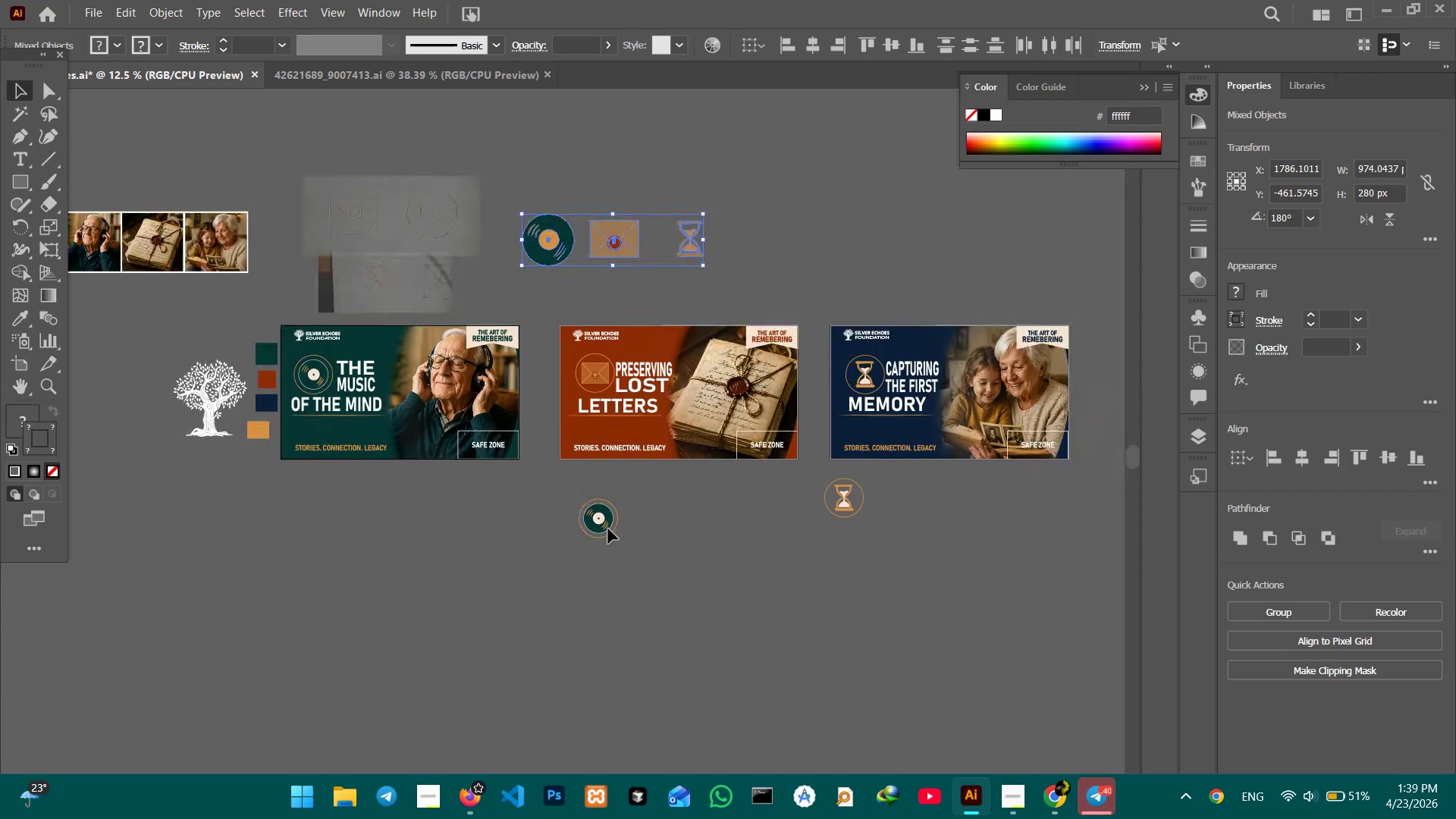 
left_click_drag(start_coordinate=[560, 511], to_coordinate=[806, 597])
 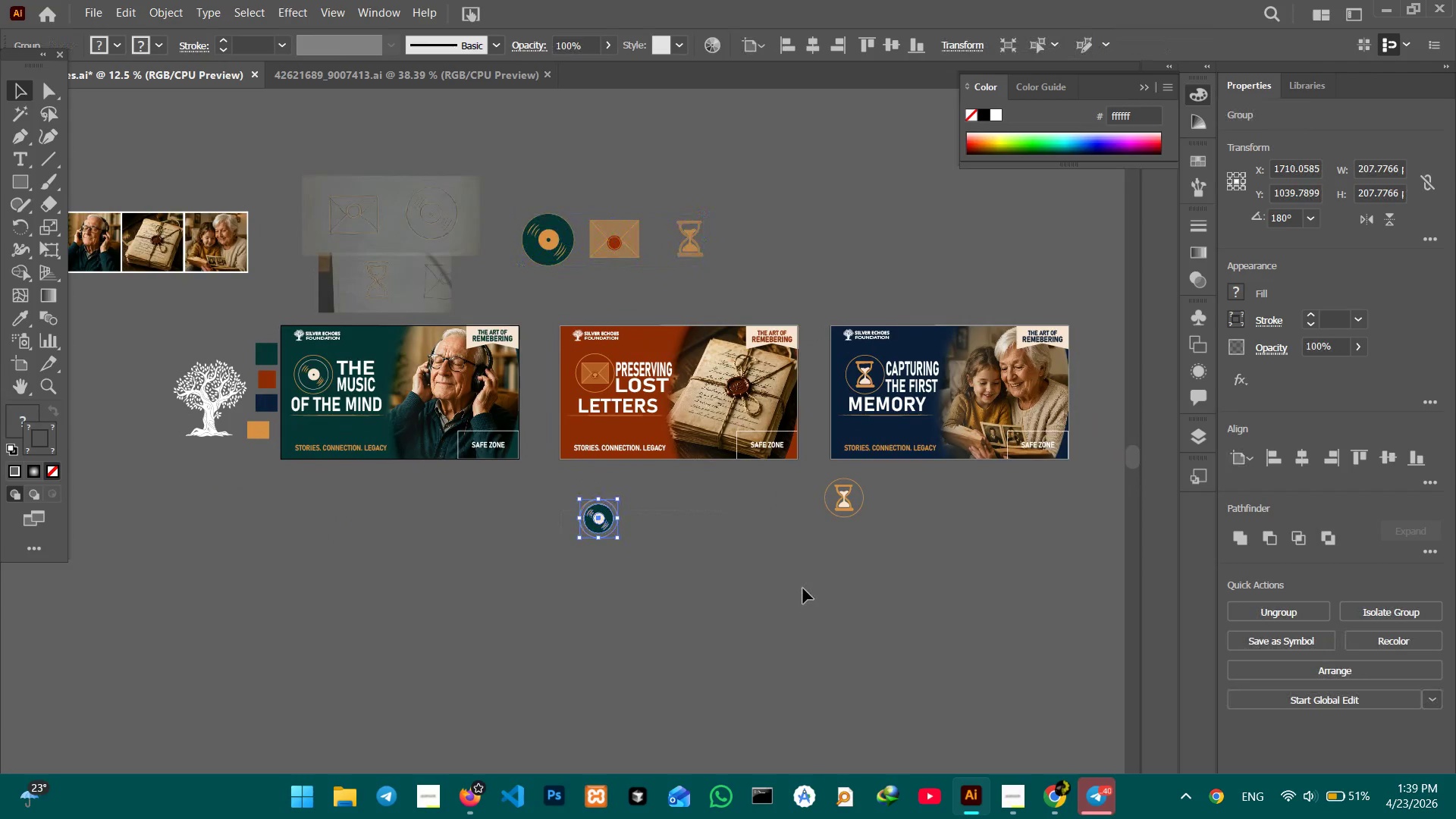 
key(Backspace)
 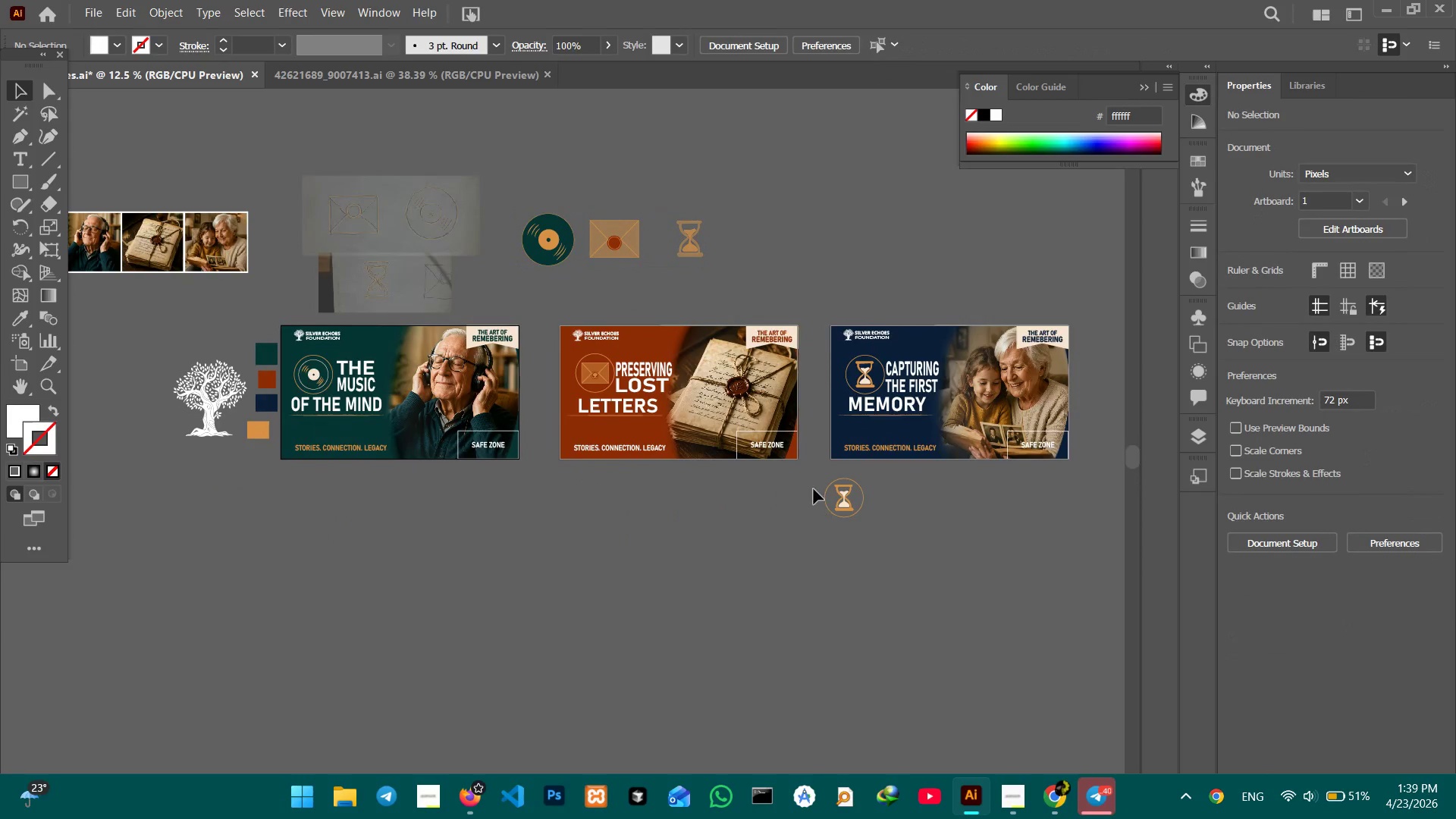 
left_click_drag(start_coordinate=[814, 489], to_coordinate=[943, 536])
 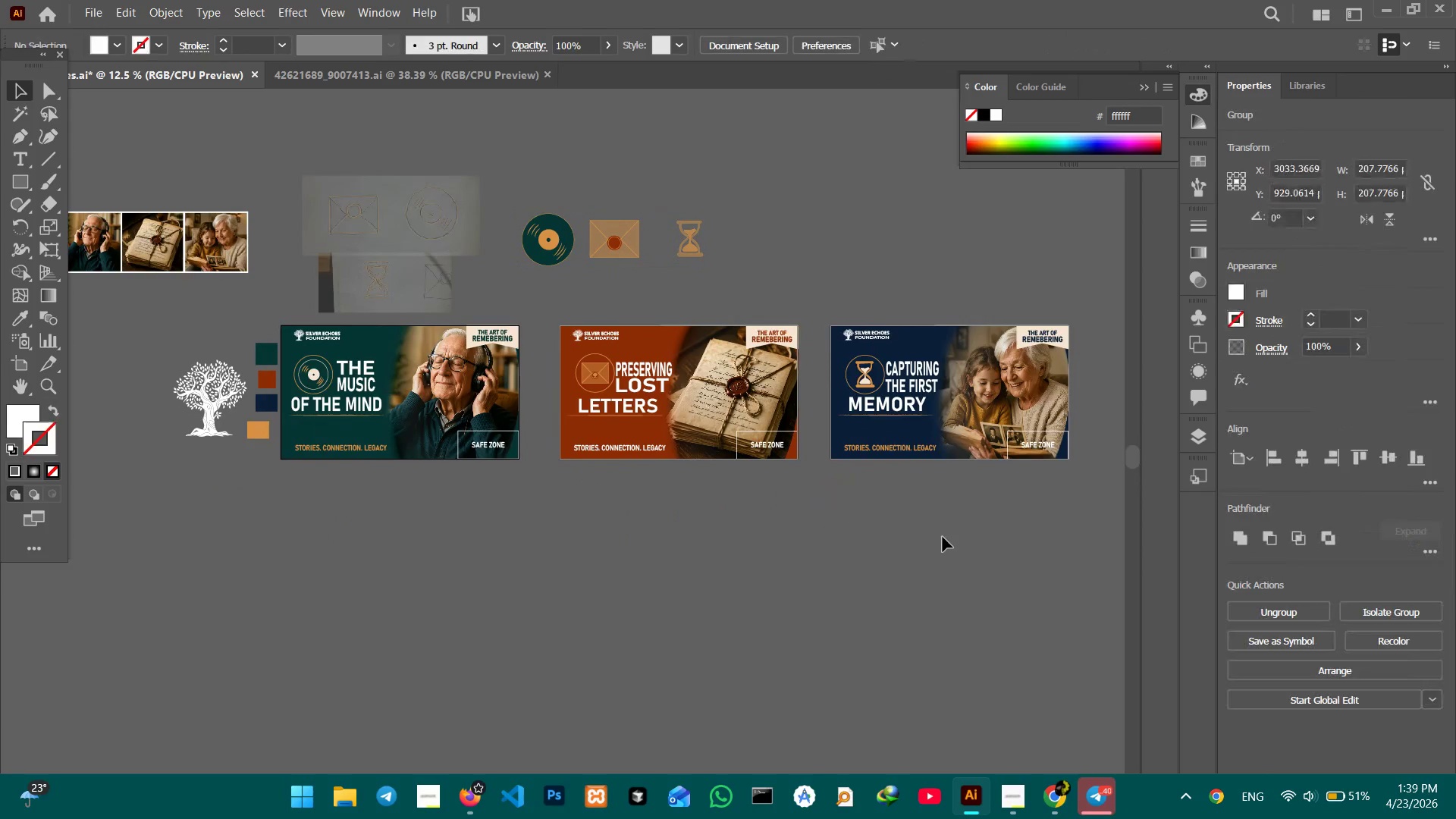 
key(Backspace)
 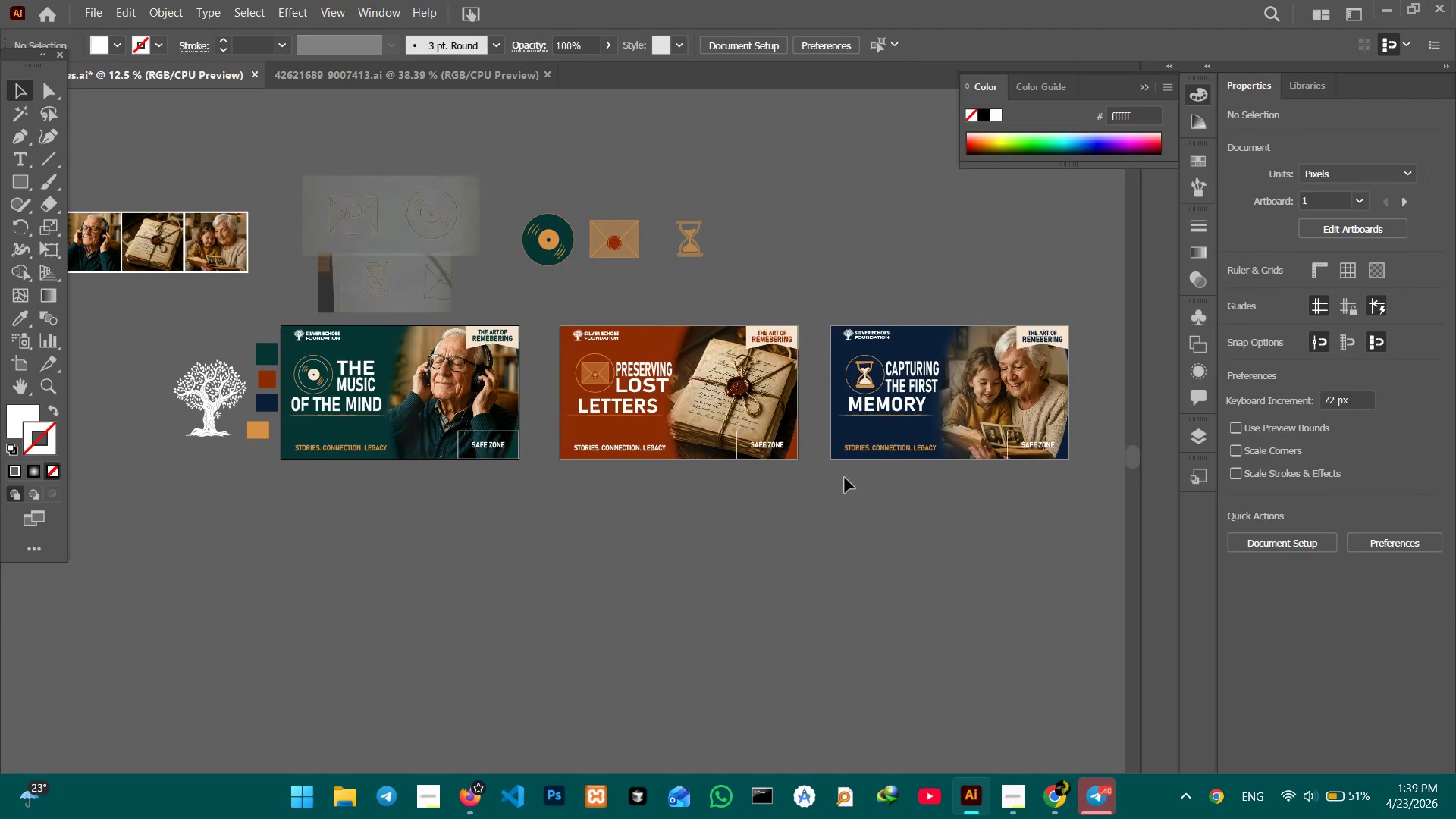 
hold_key(key=Space, duration=1.02)
 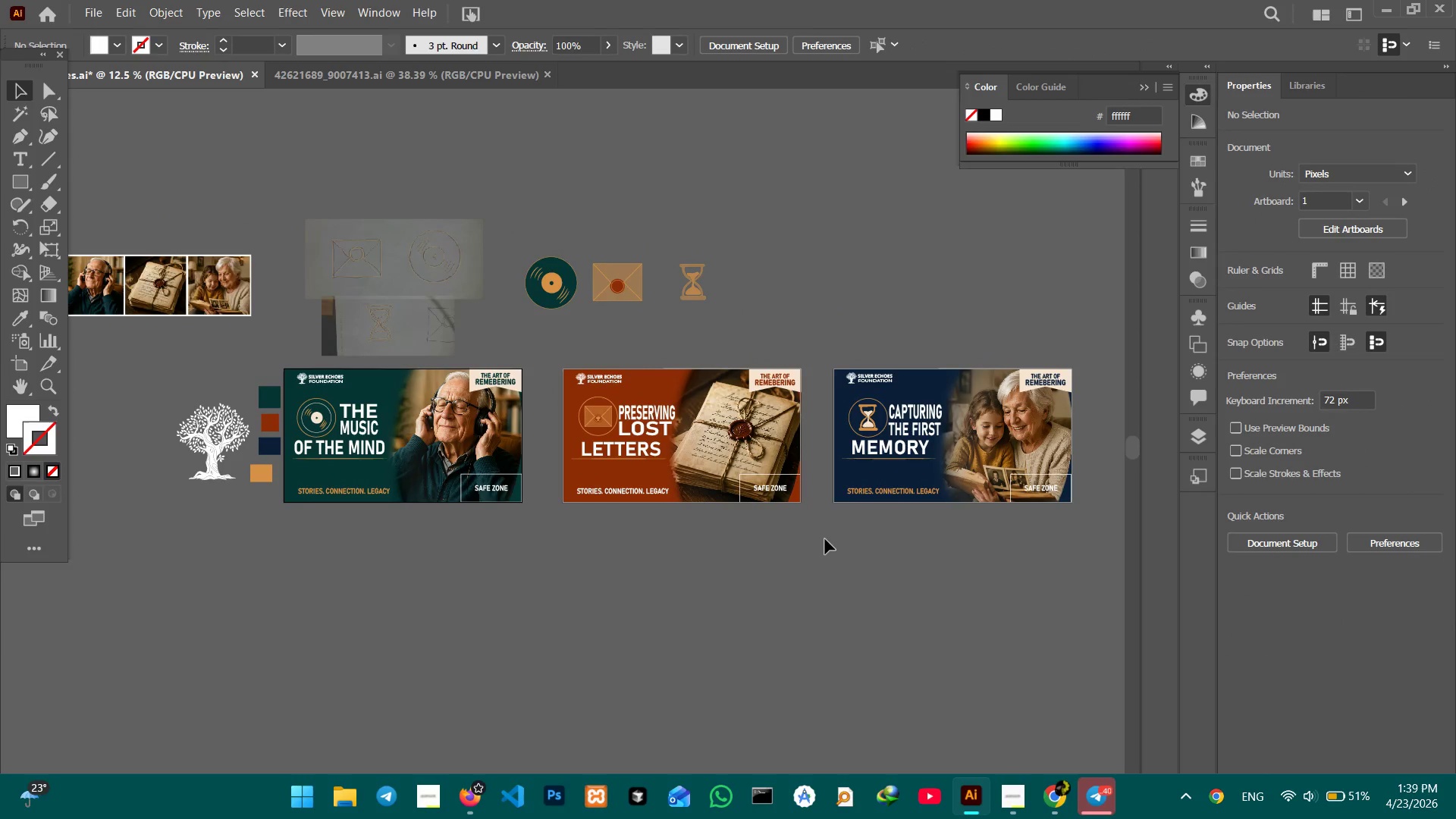 
left_click_drag(start_coordinate=[836, 510], to_coordinate=[838, 554])
 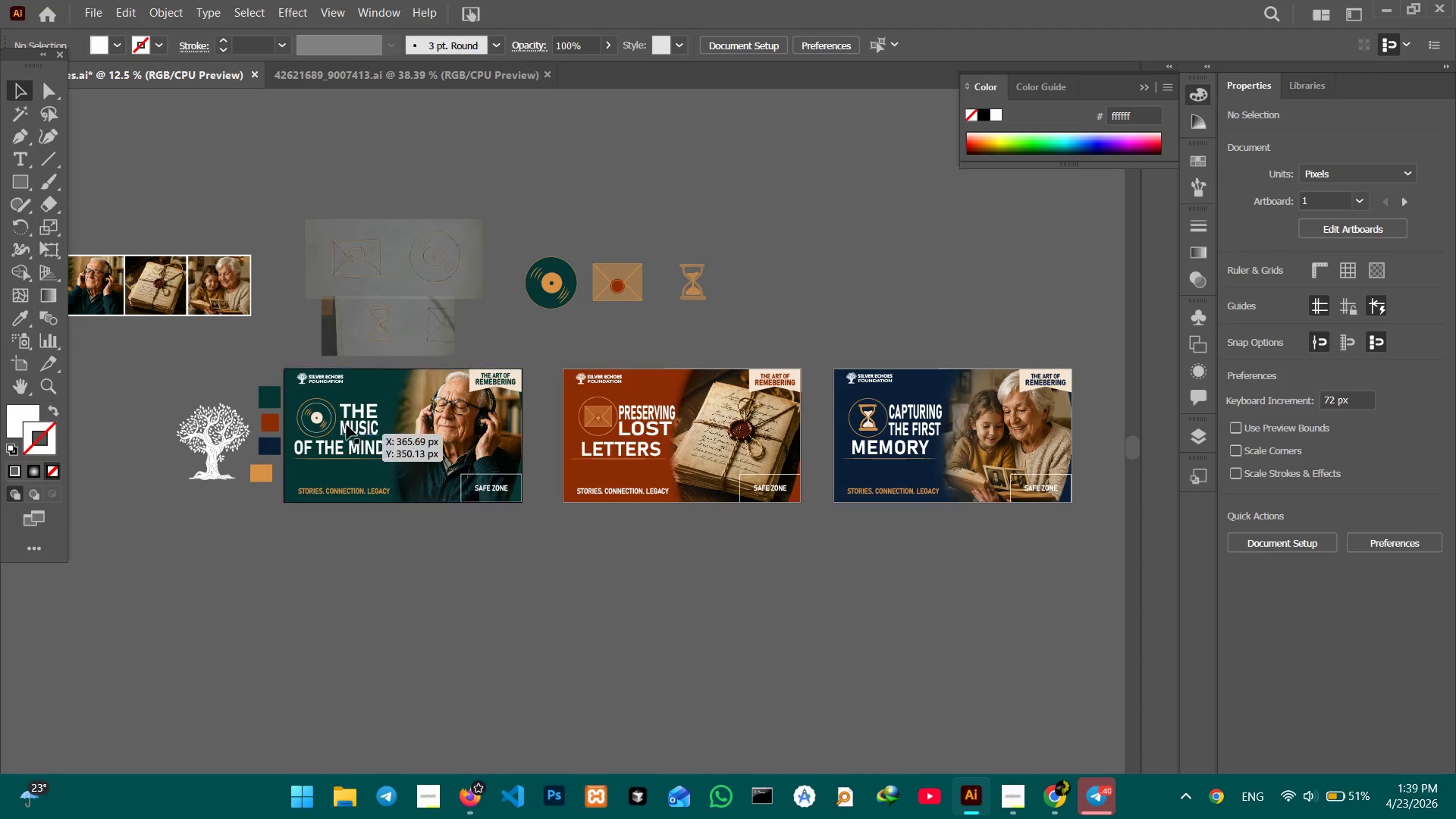 
wait(5.47)
 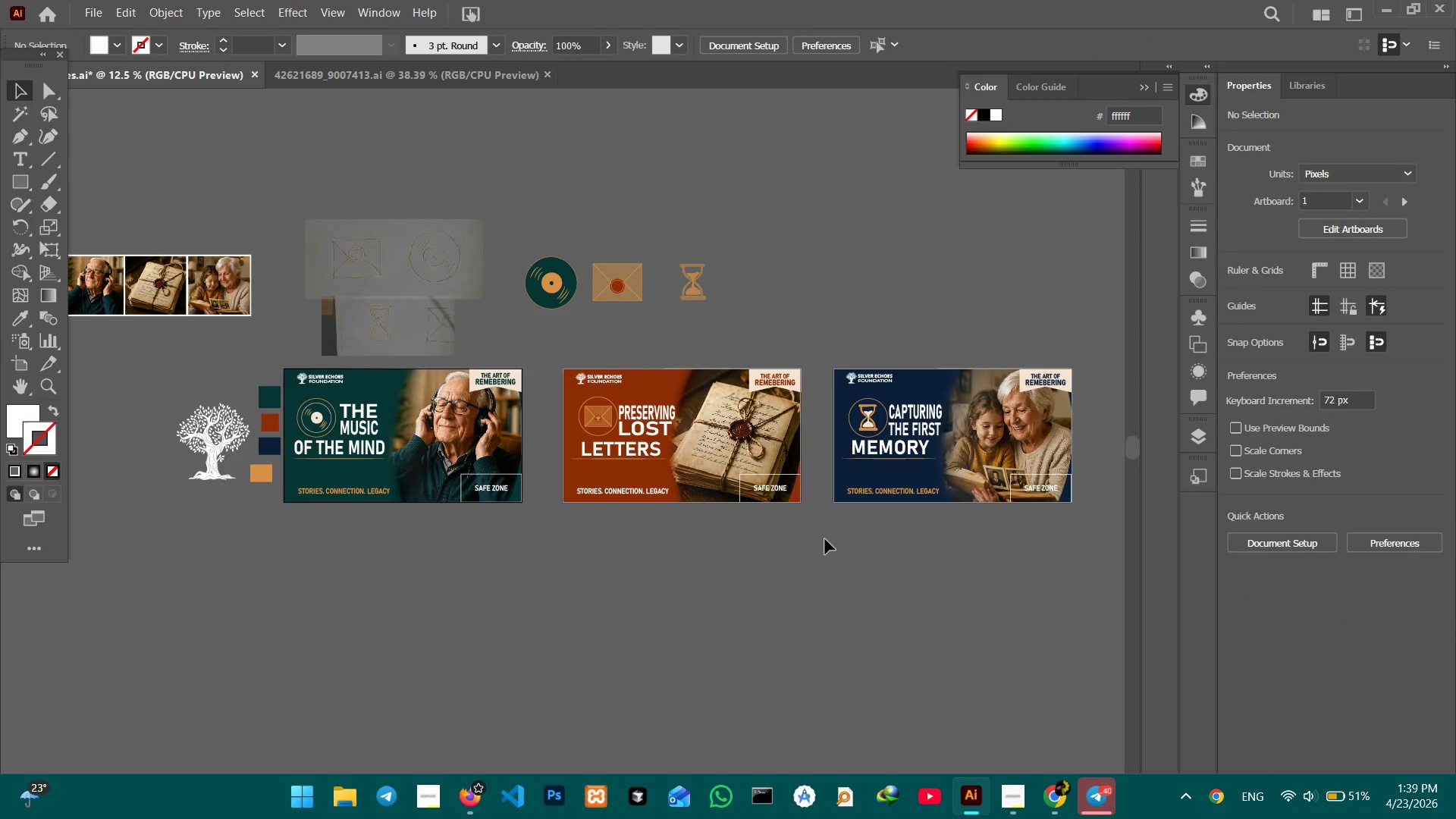 
left_click_drag(start_coordinate=[184, 401], to_coordinate=[211, 503])
 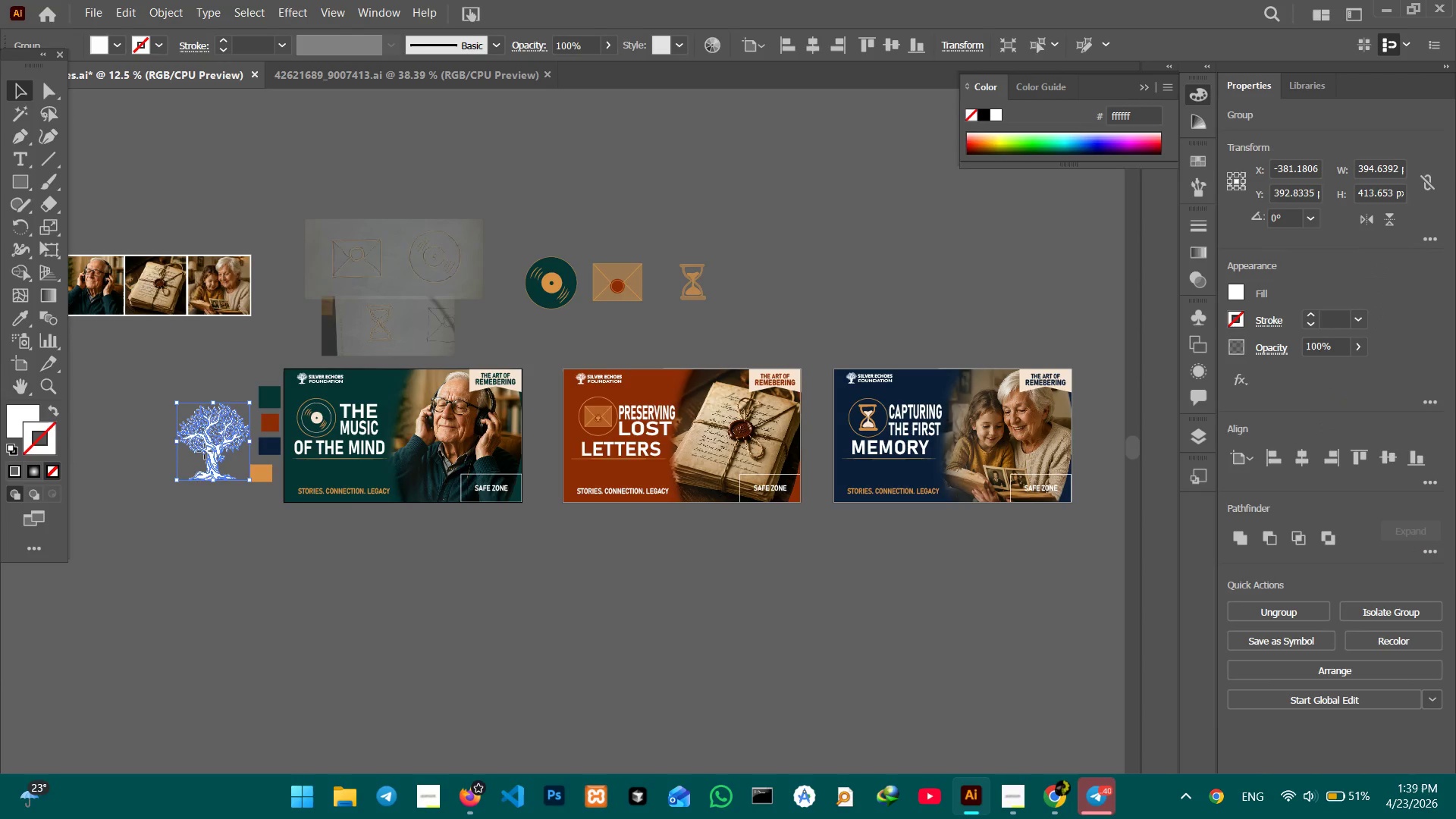 
left_click_drag(start_coordinate=[205, 452], to_coordinate=[140, 442])
 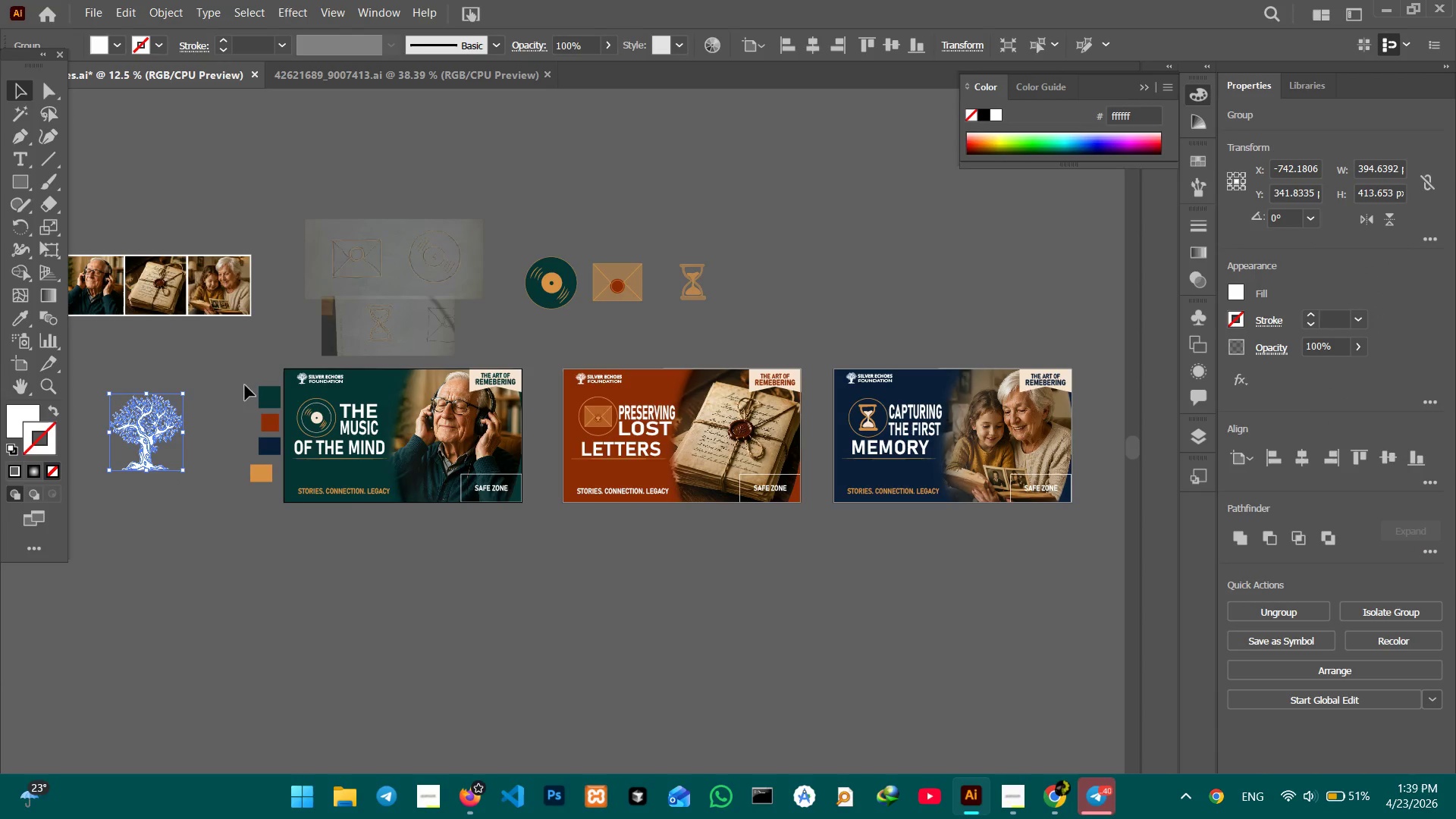 
left_click_drag(start_coordinate=[245, 385], to_coordinate=[260, 497])
 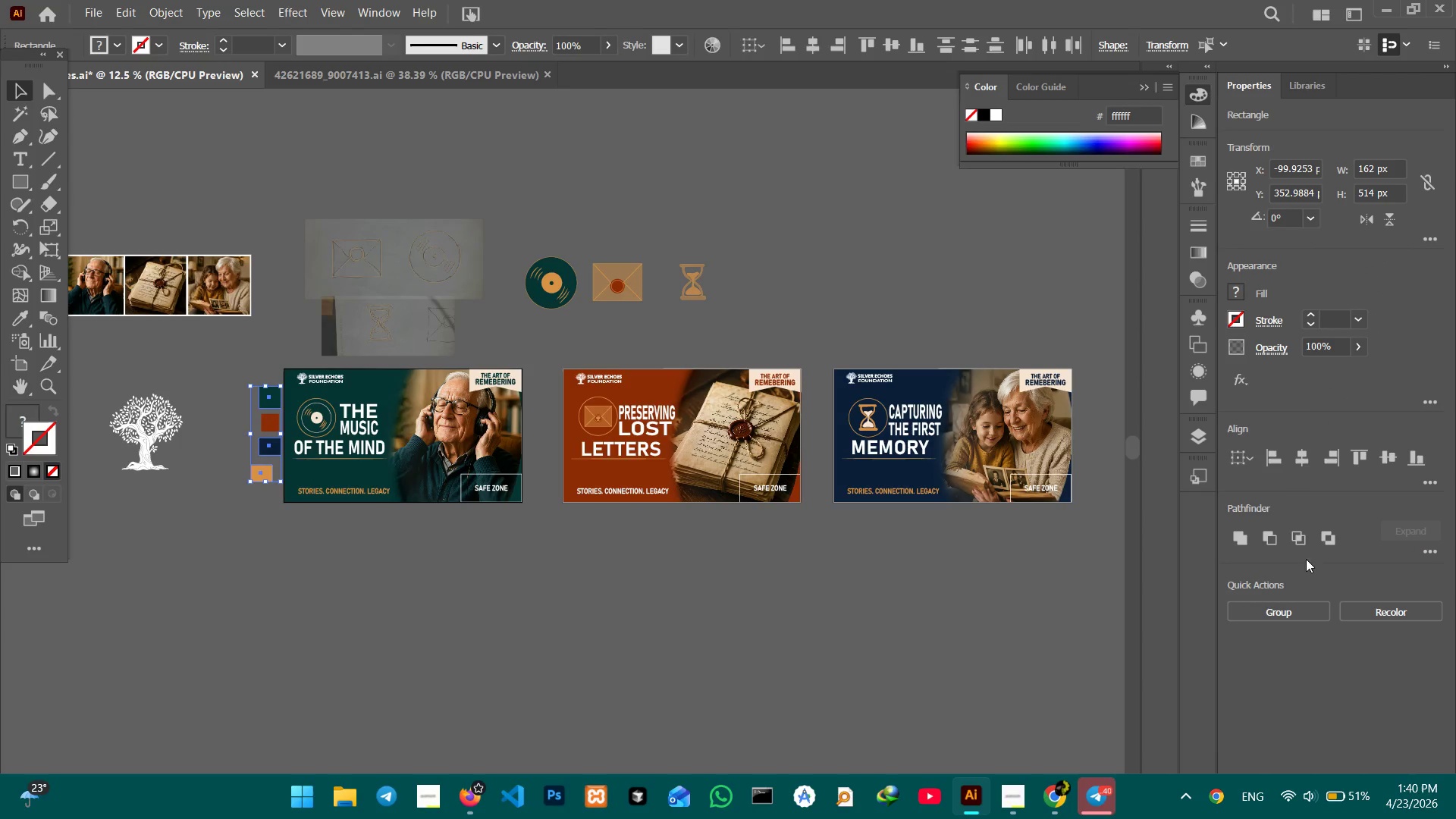 
left_click([1294, 447])
 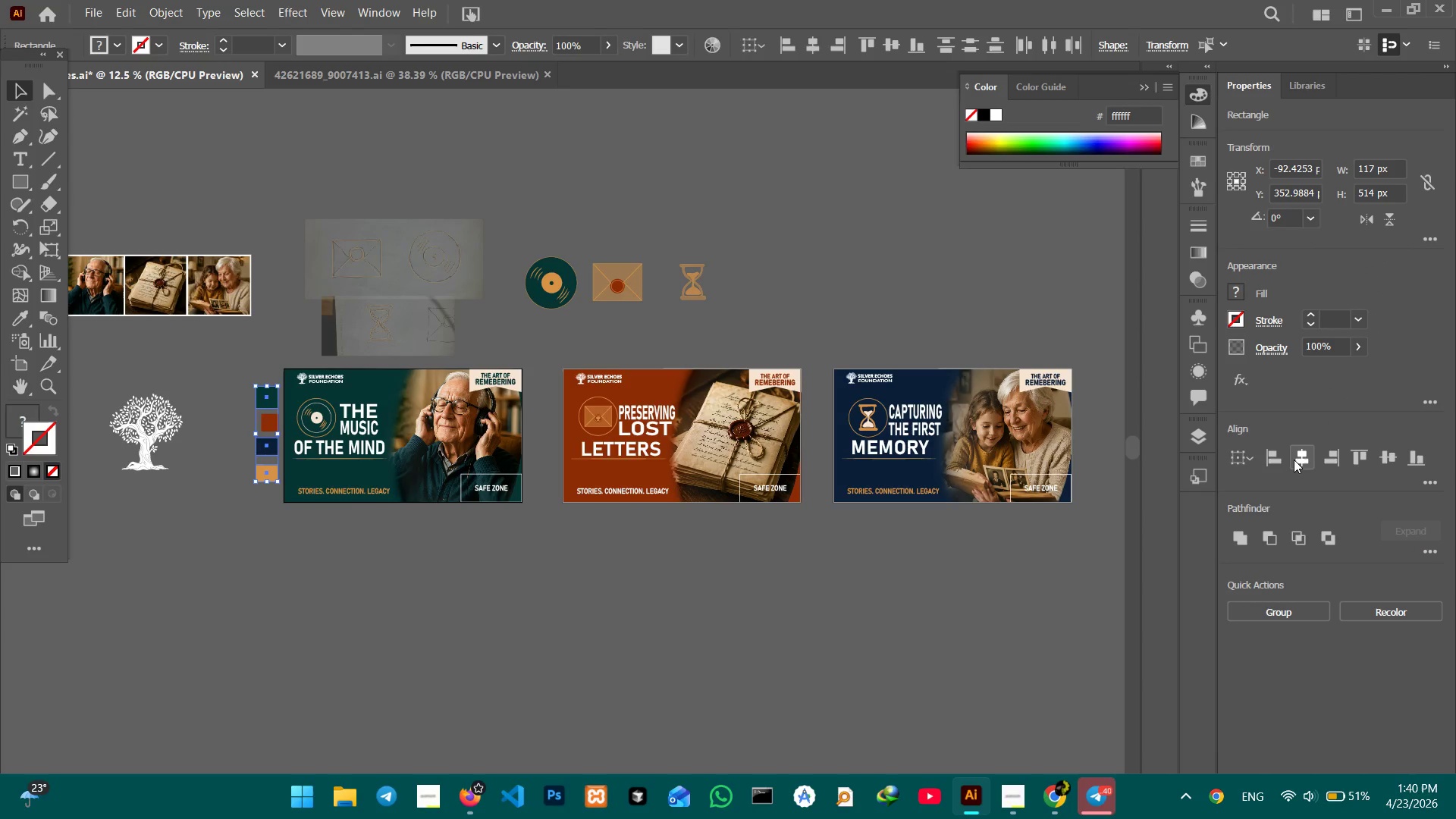 
left_click([1282, 460])
 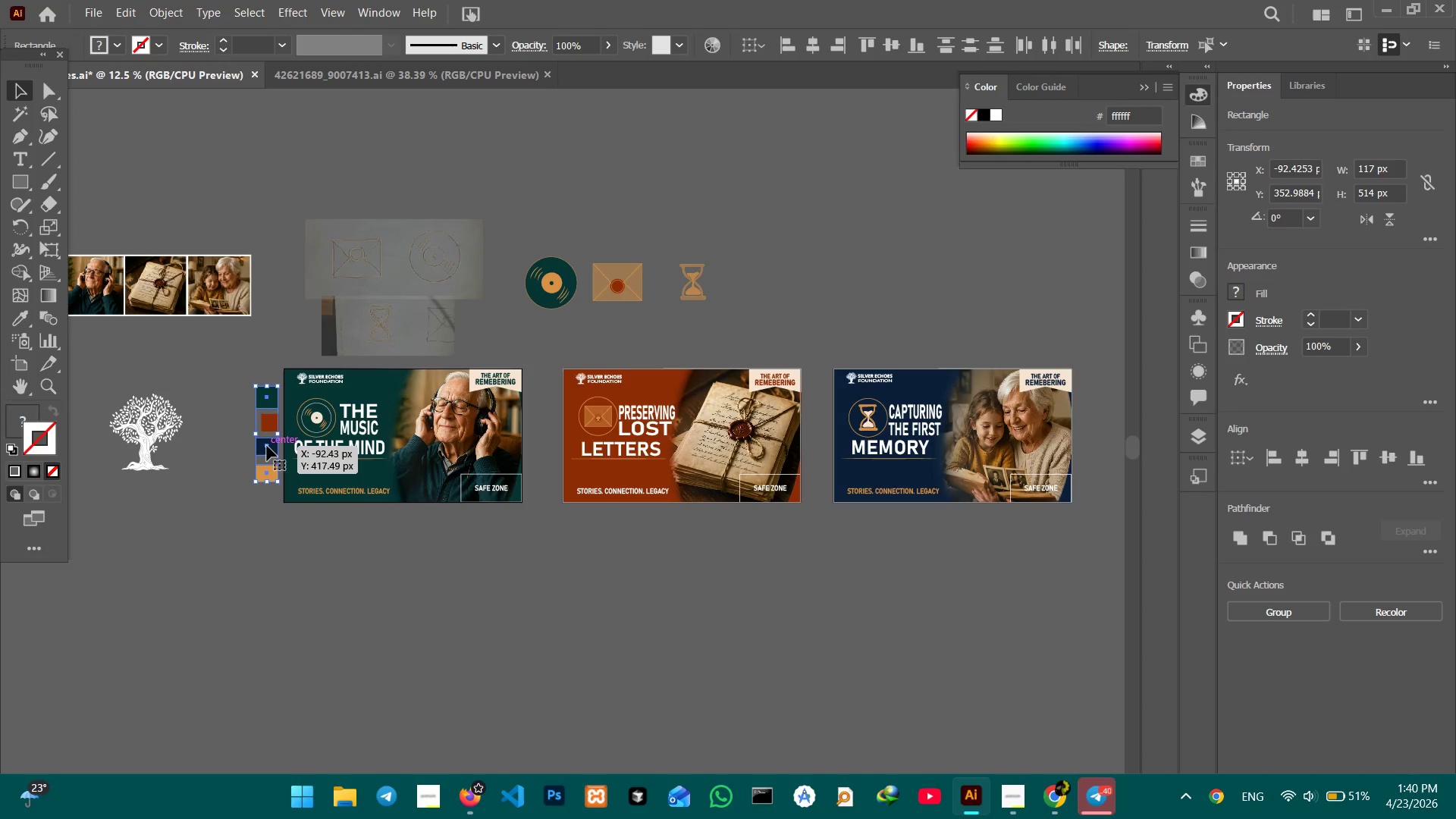 
left_click_drag(start_coordinate=[267, 446], to_coordinate=[244, 444])
 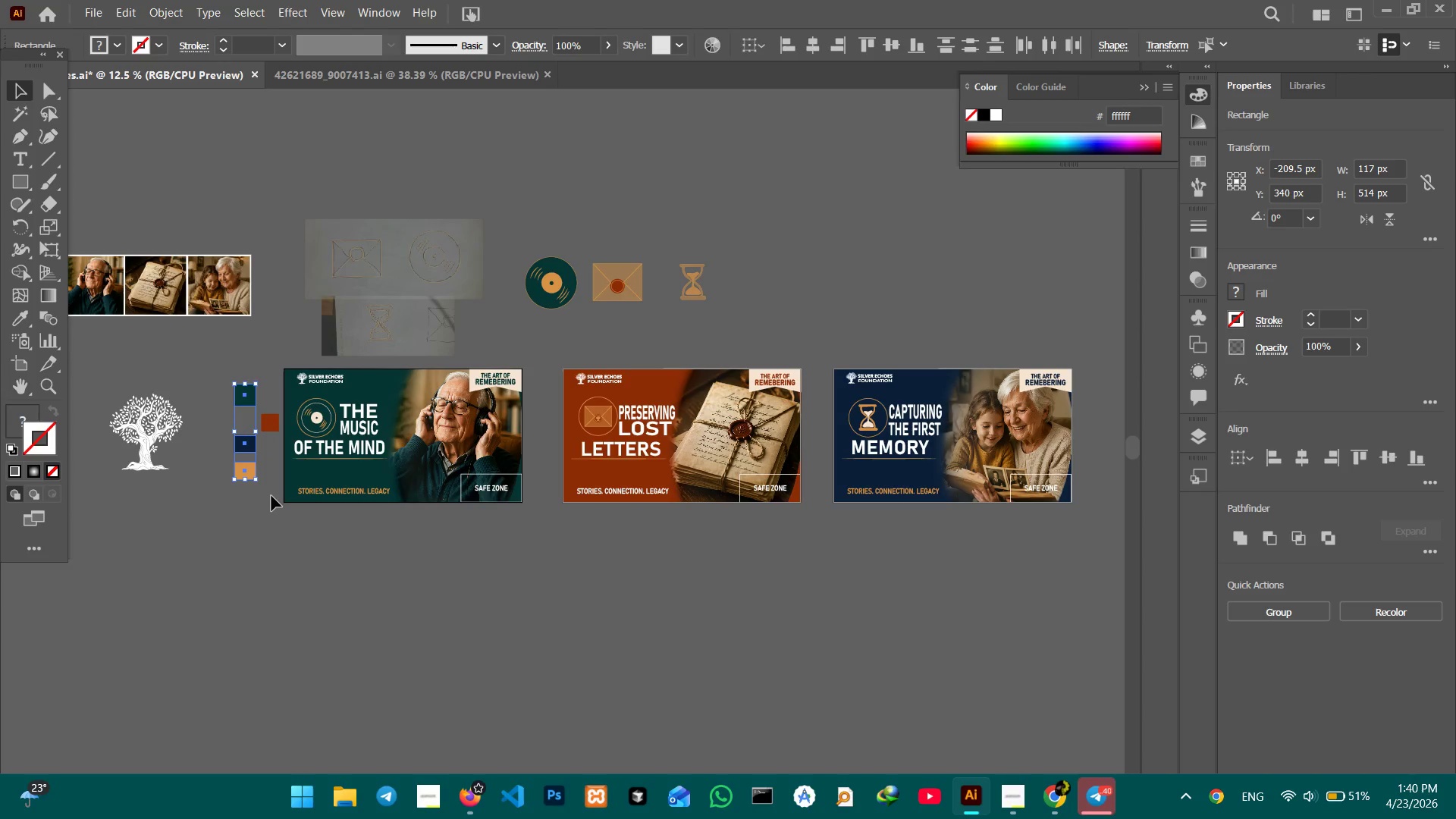 
key(Control+Z)
 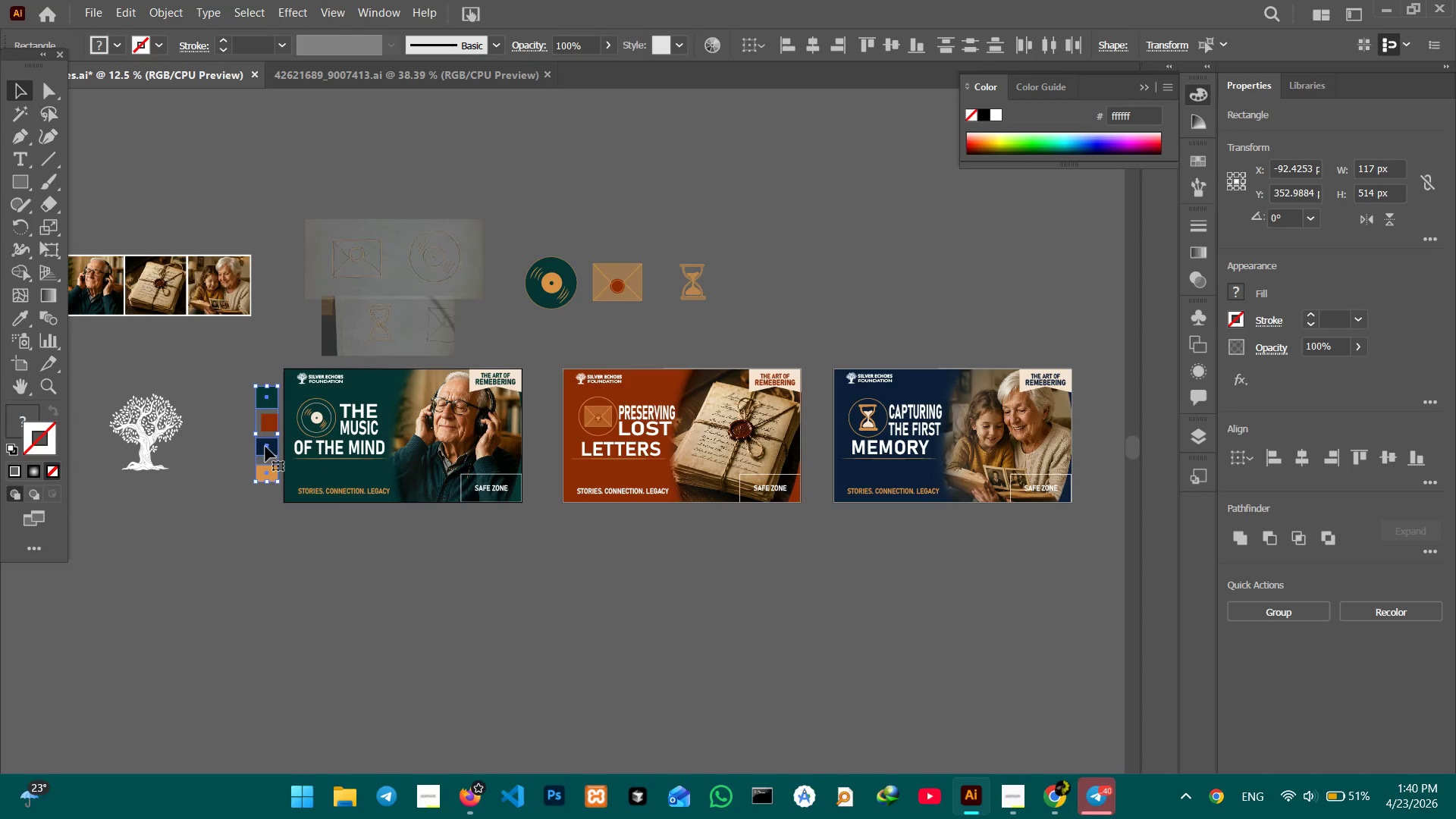 
hold_key(key=ShiftLeft, duration=1.0)
left_click([265, 425])
 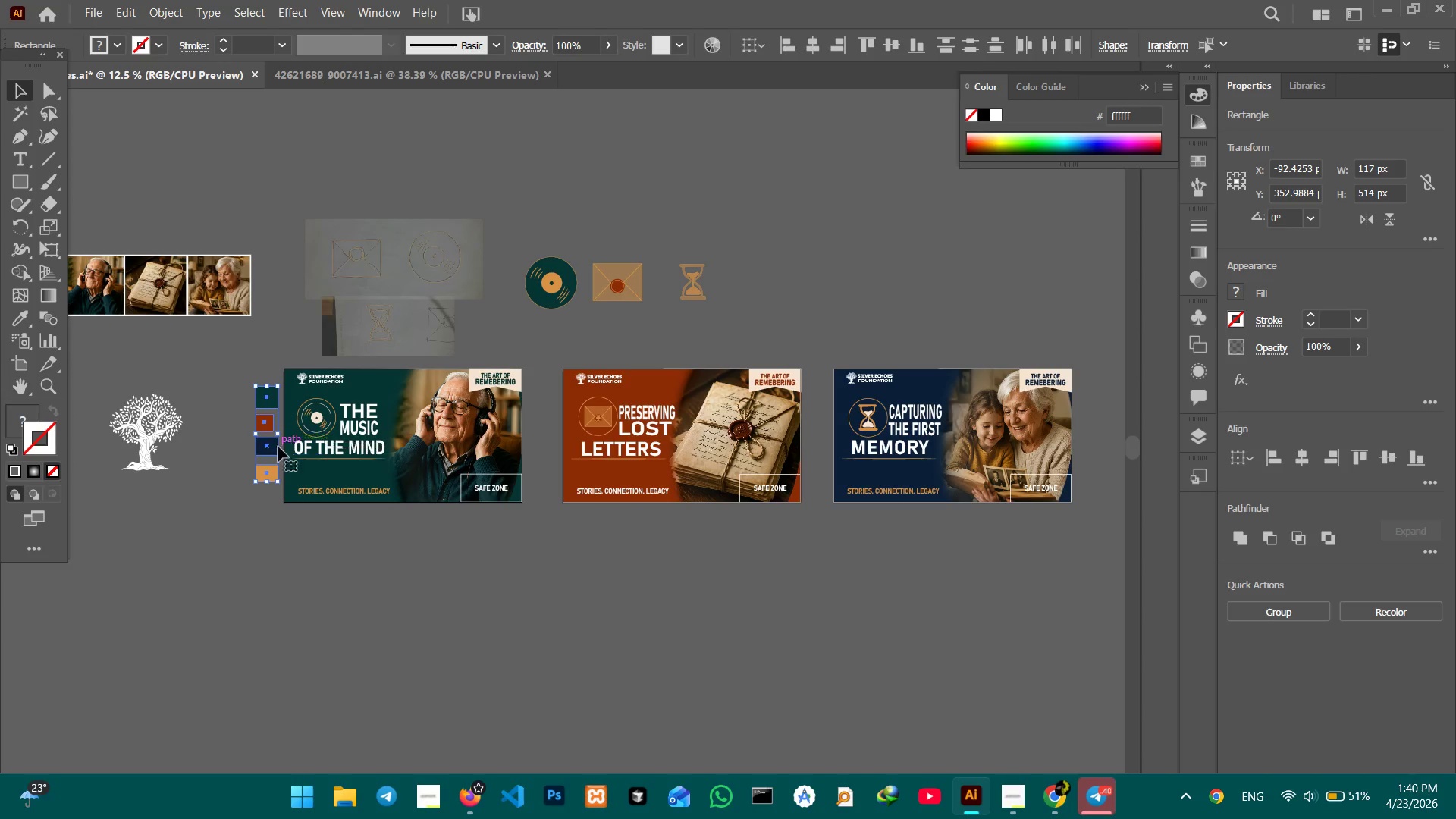 
left_click_drag(start_coordinate=[263, 449], to_coordinate=[227, 450])
 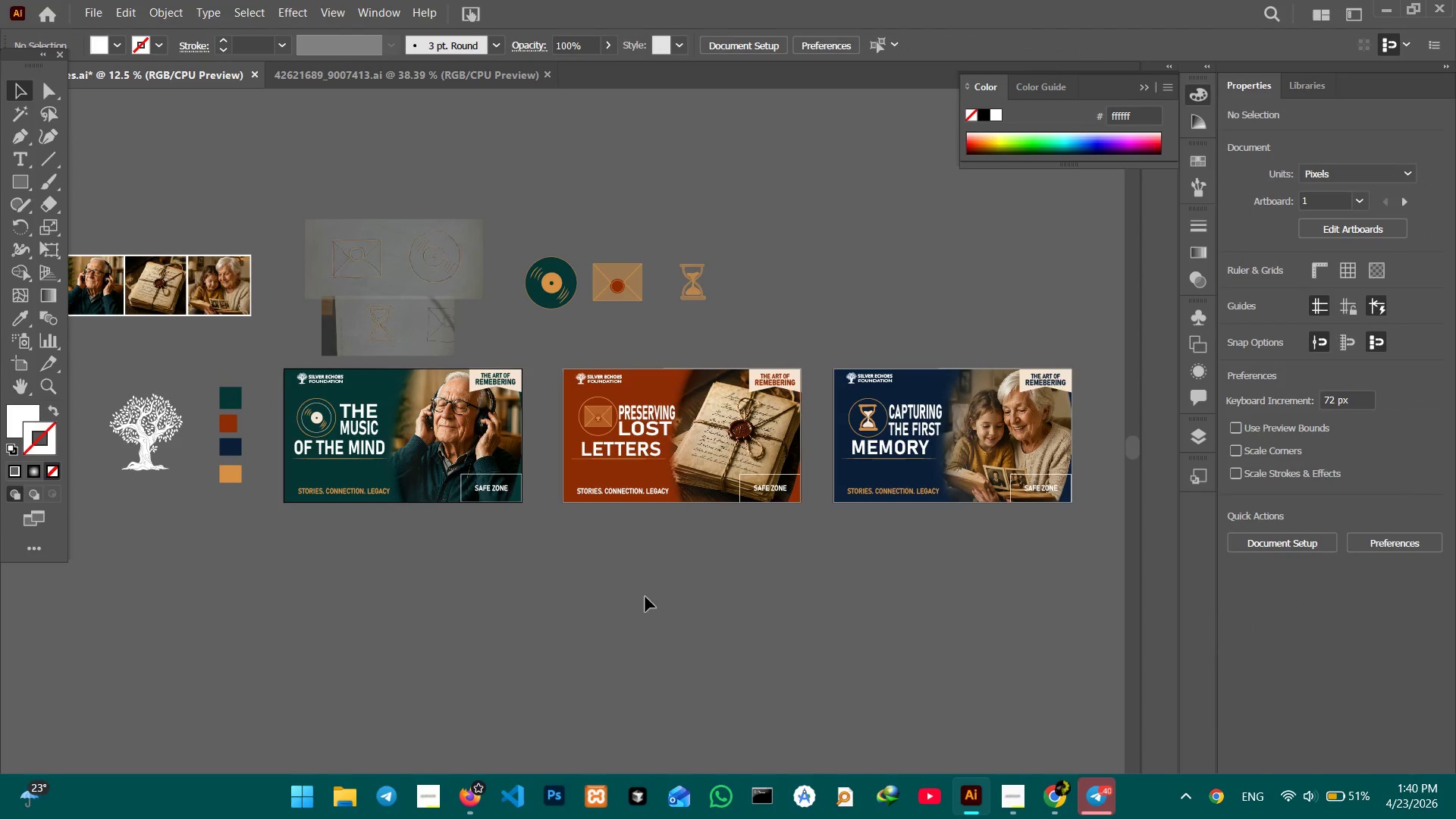 
hold_key(key=Space, duration=0.94)
 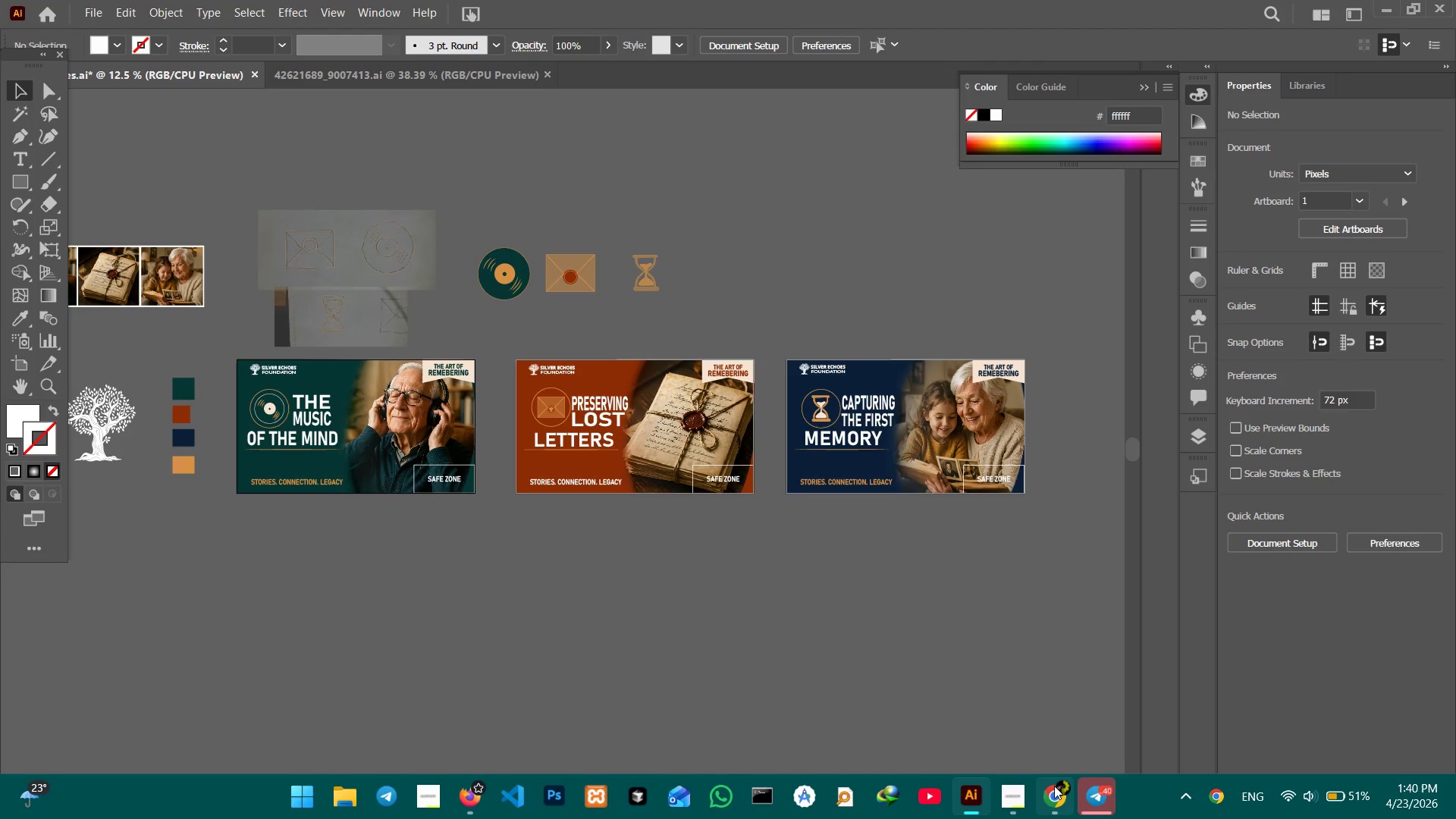 
left_click_drag(start_coordinate=[740, 610], to_coordinate=[694, 601])
 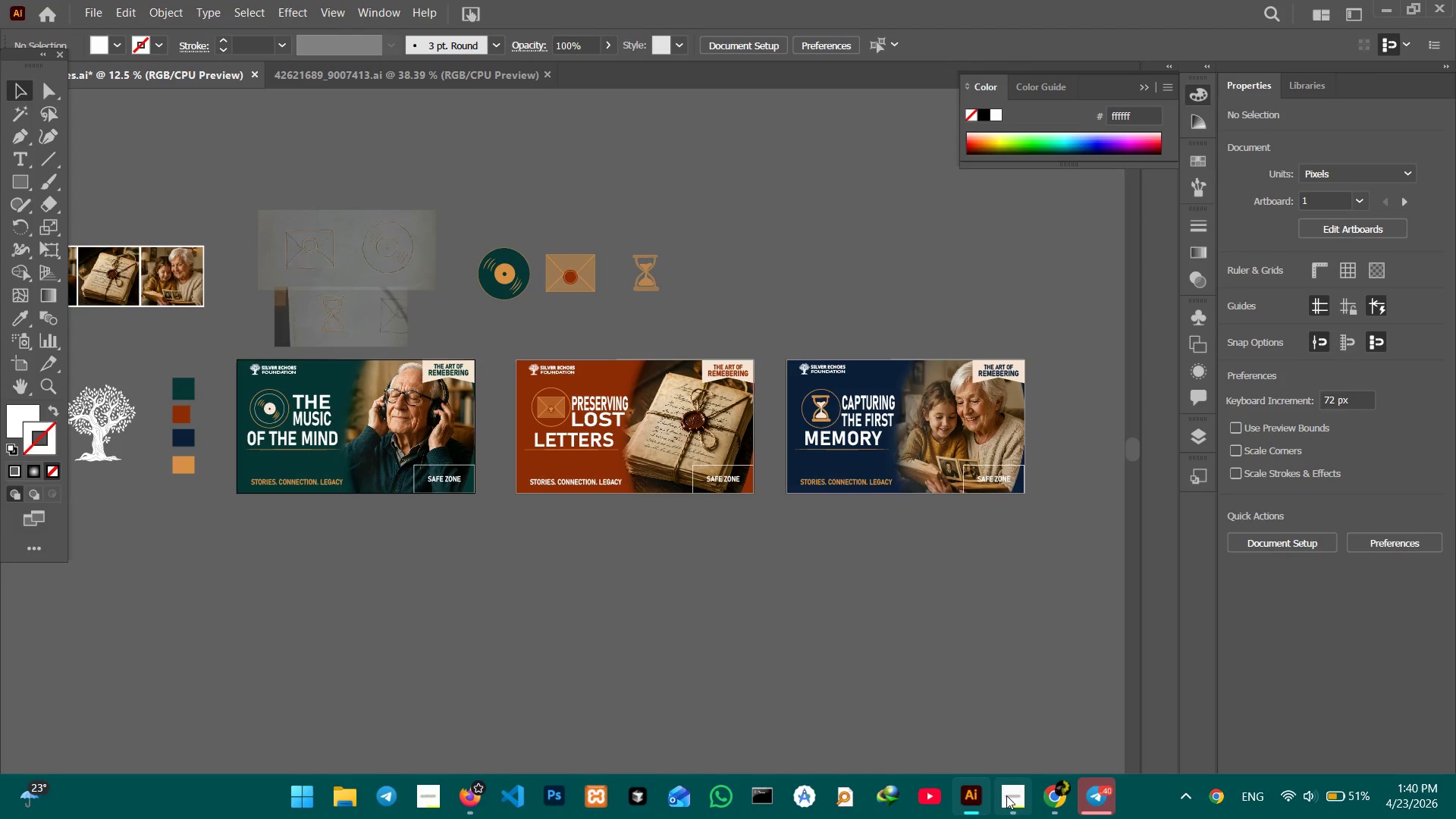 
left_click([1006, 796])